 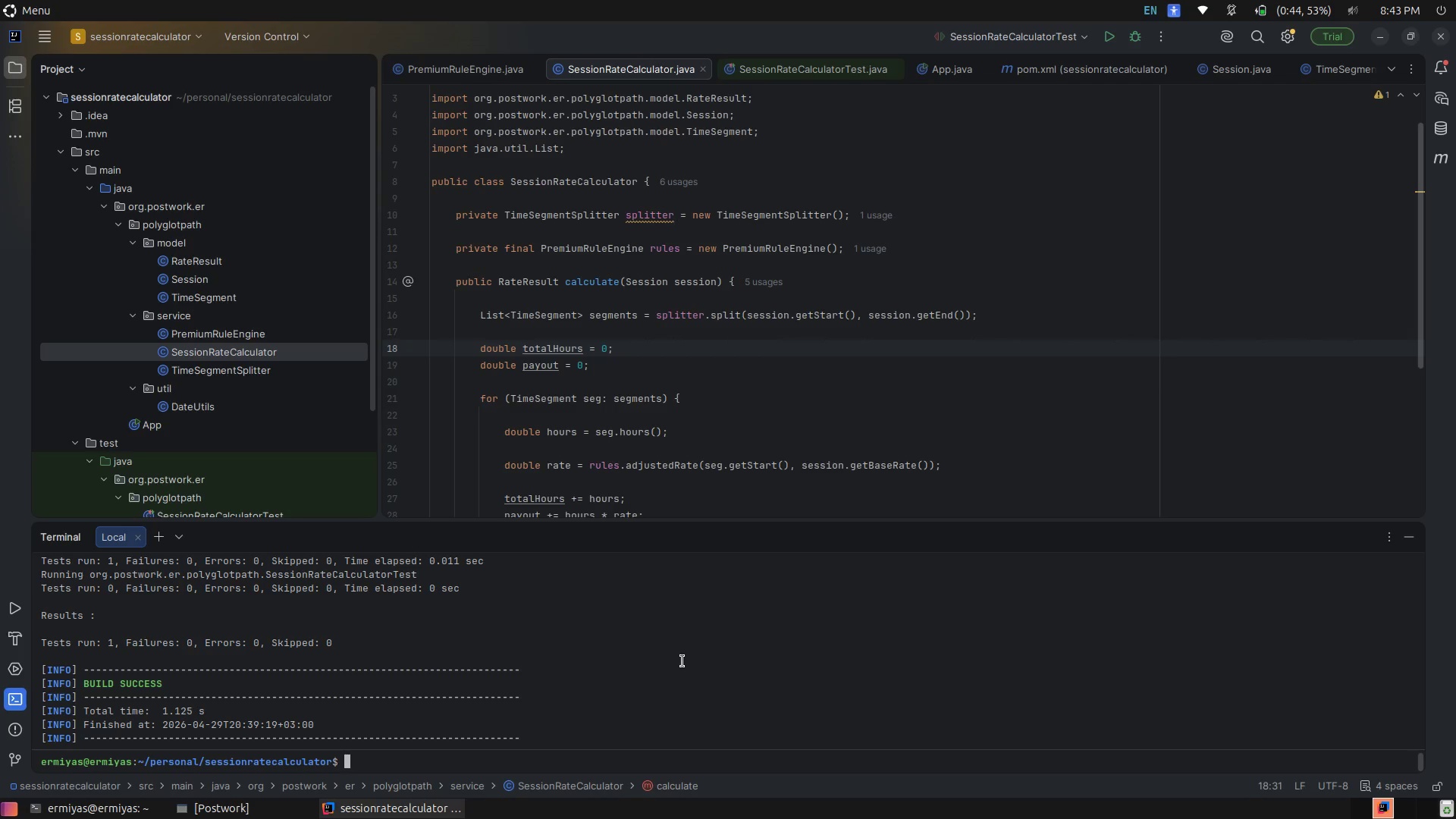 
left_click([1037, 354])
 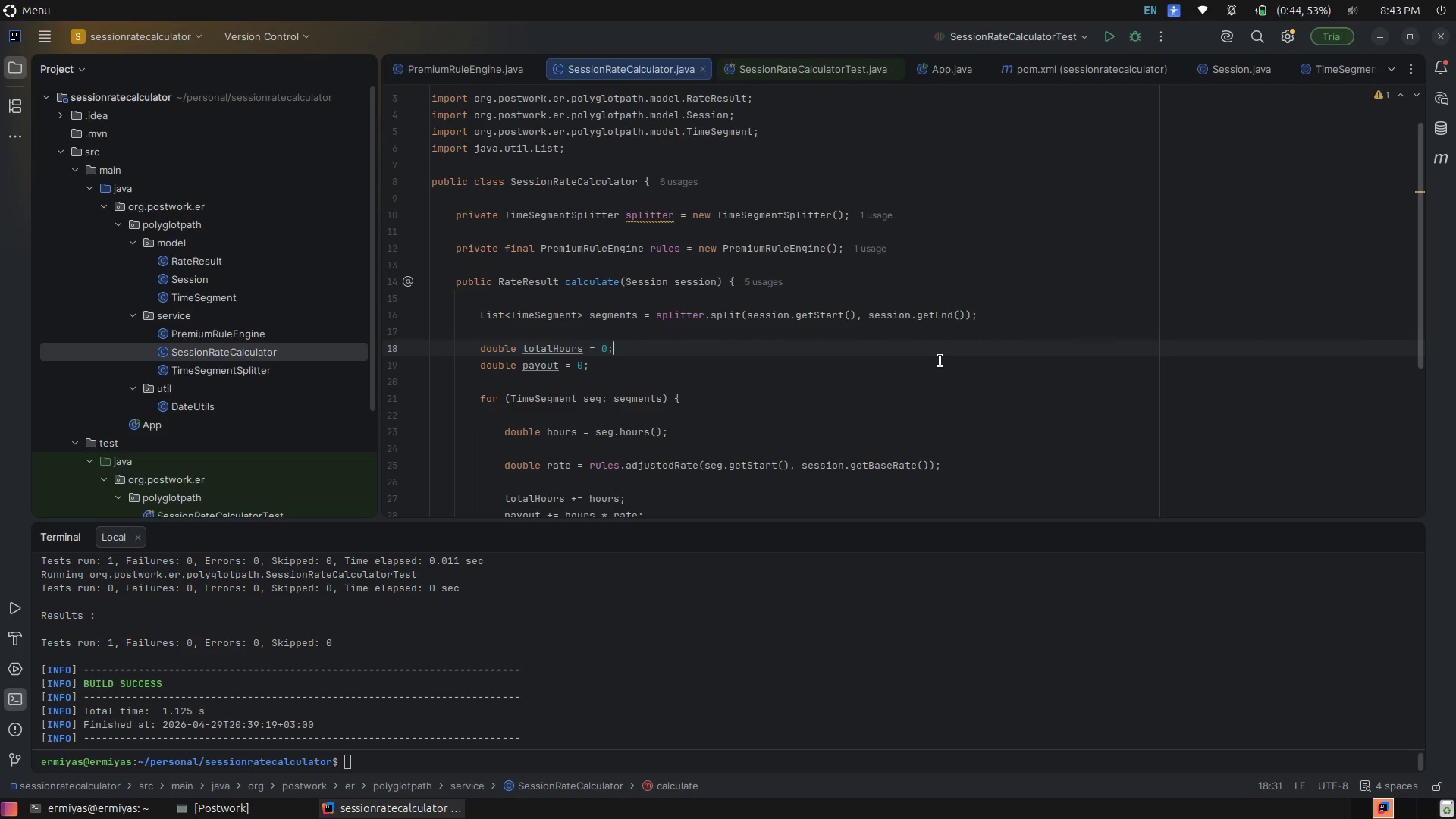 
wait(15.82)
 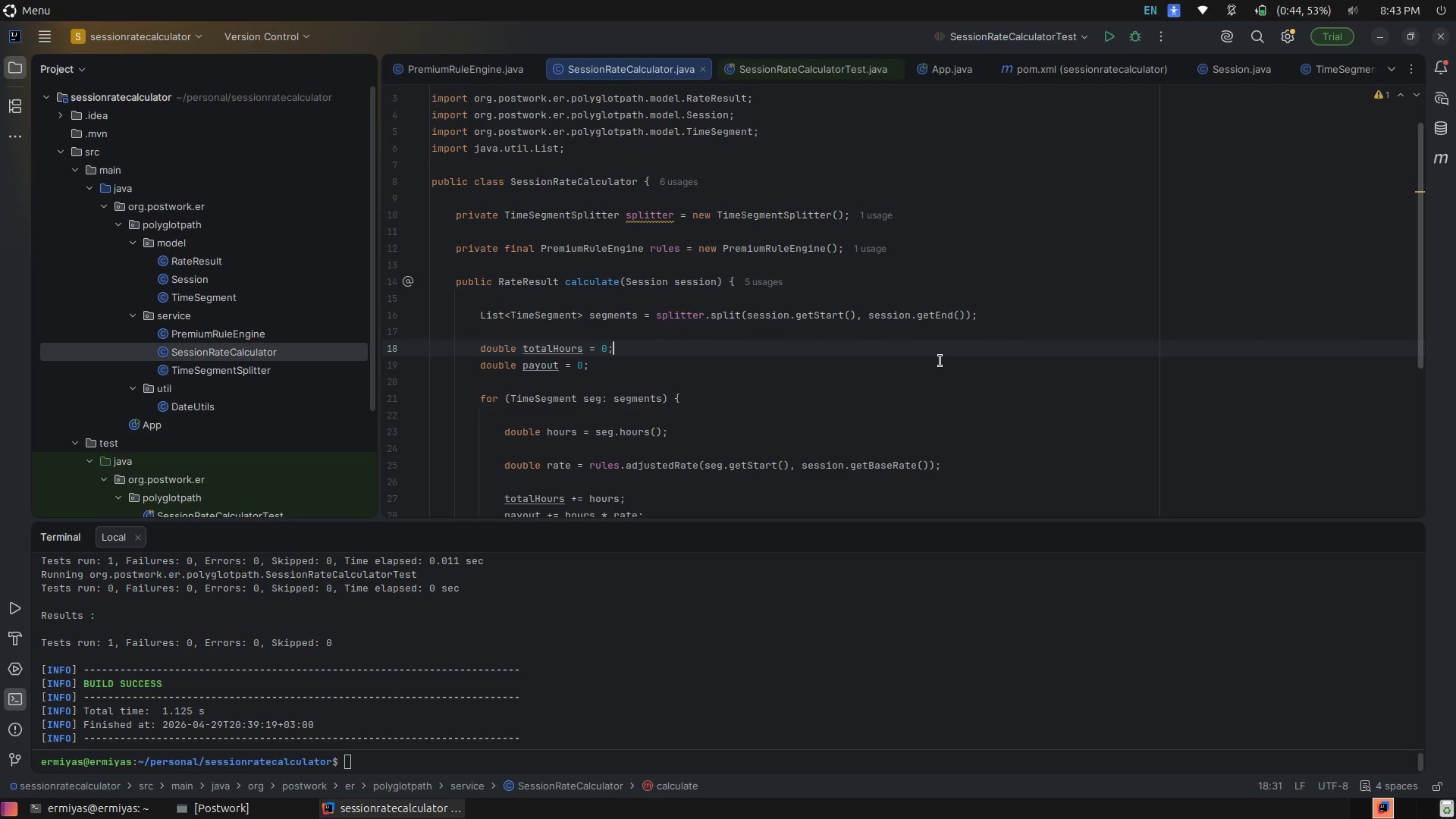 
left_click([594, 400])
 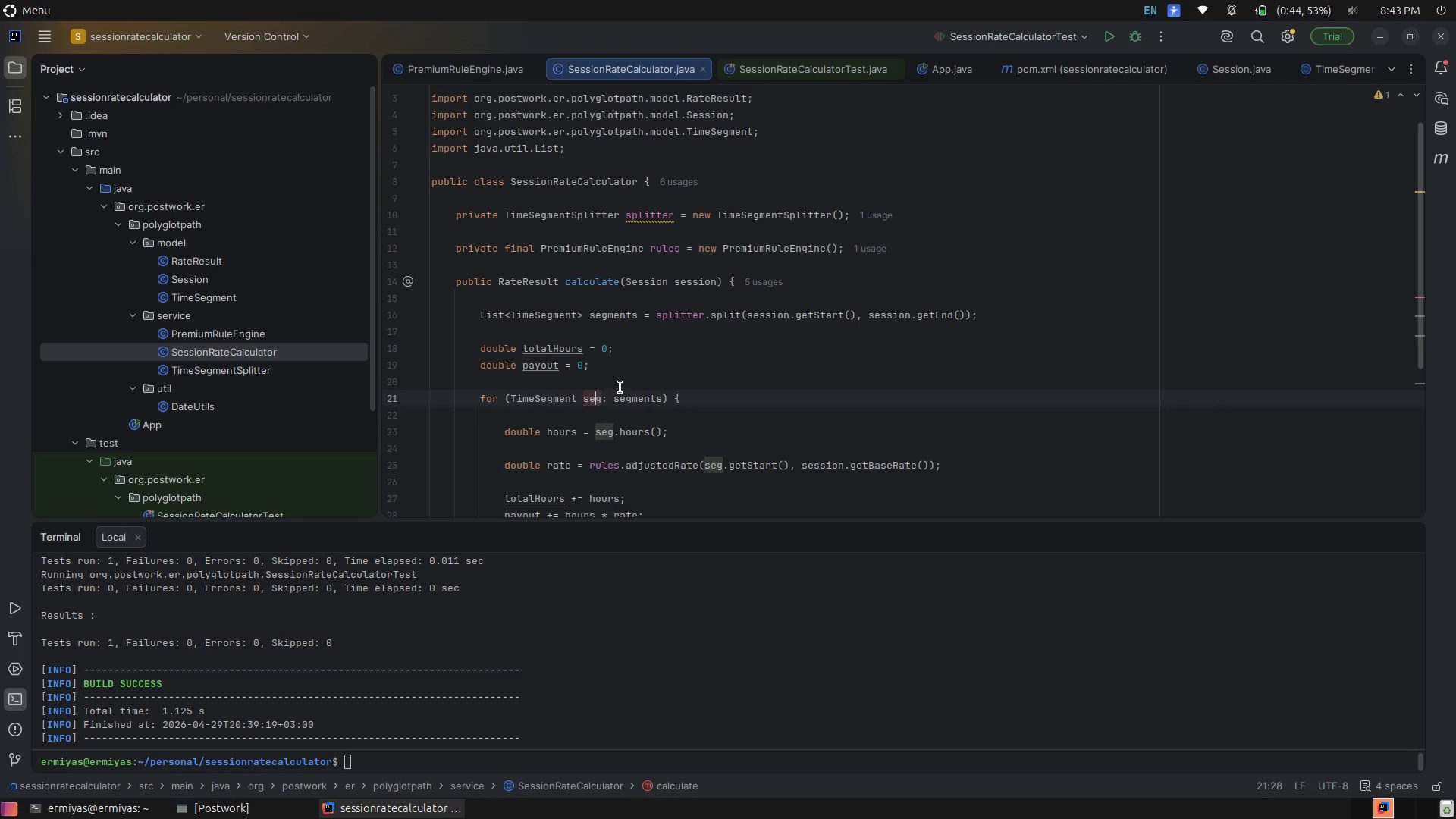 
left_click([620, 388])
 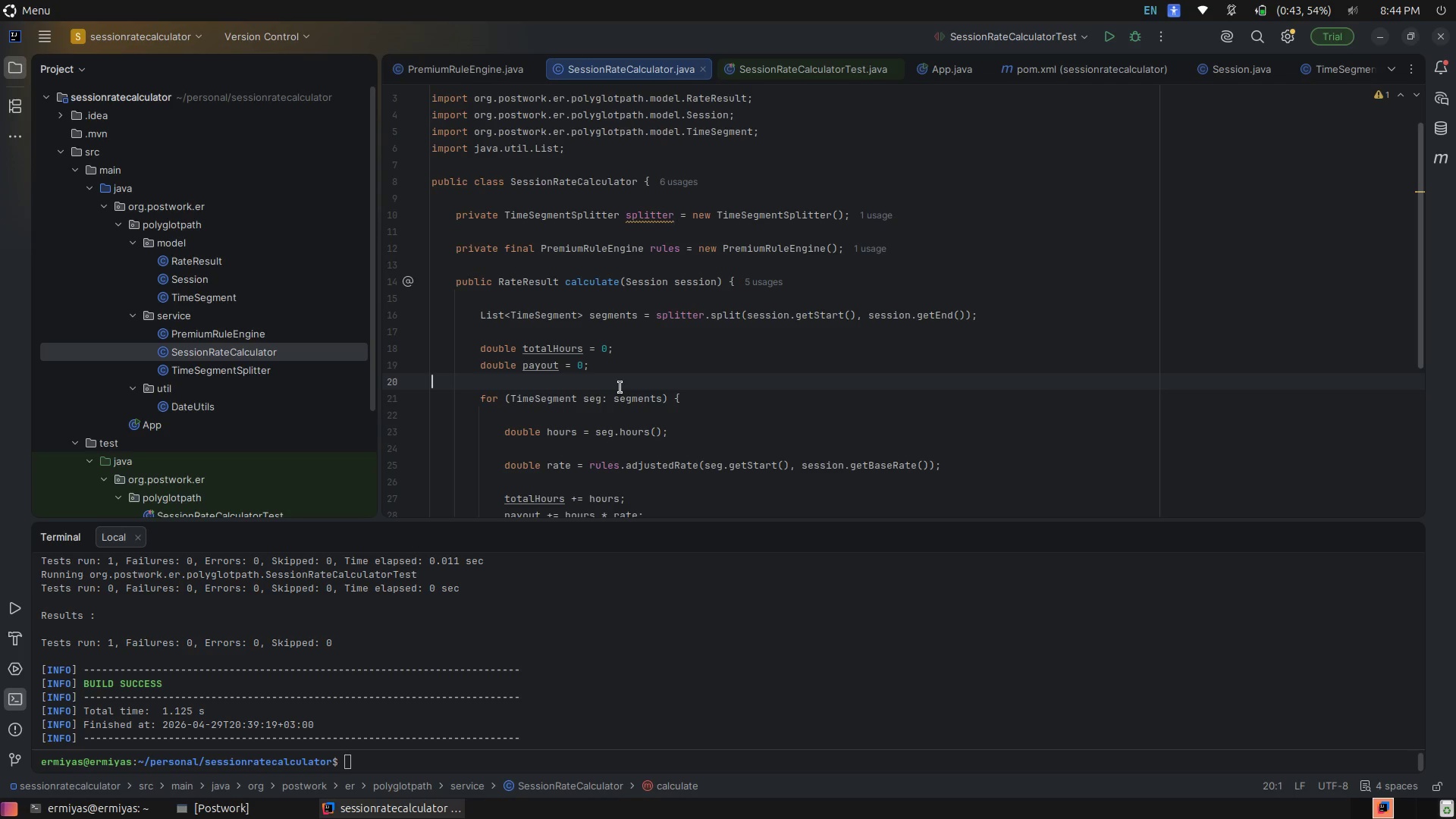 
wait(59.15)
 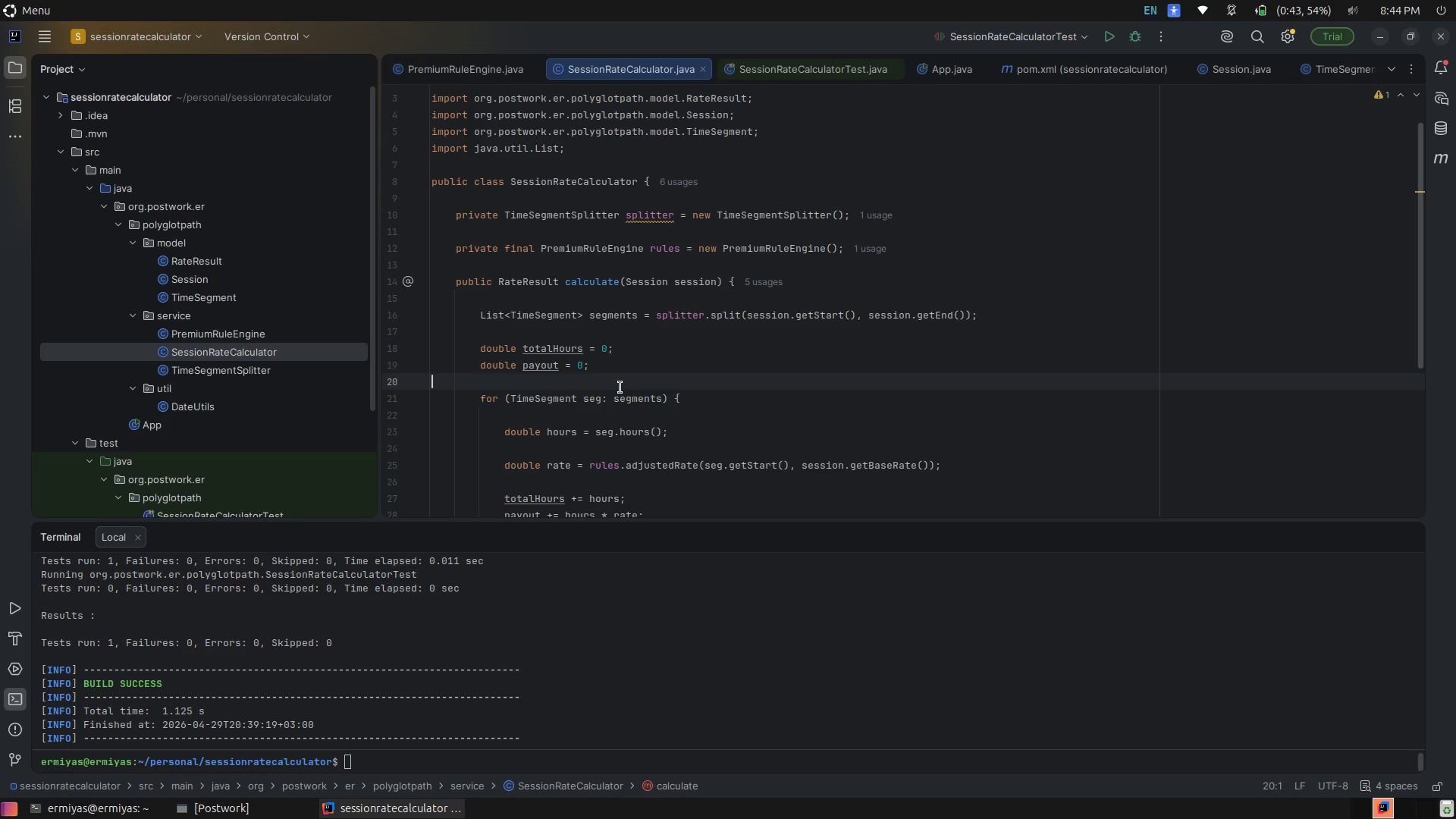 
left_click([738, 234])
 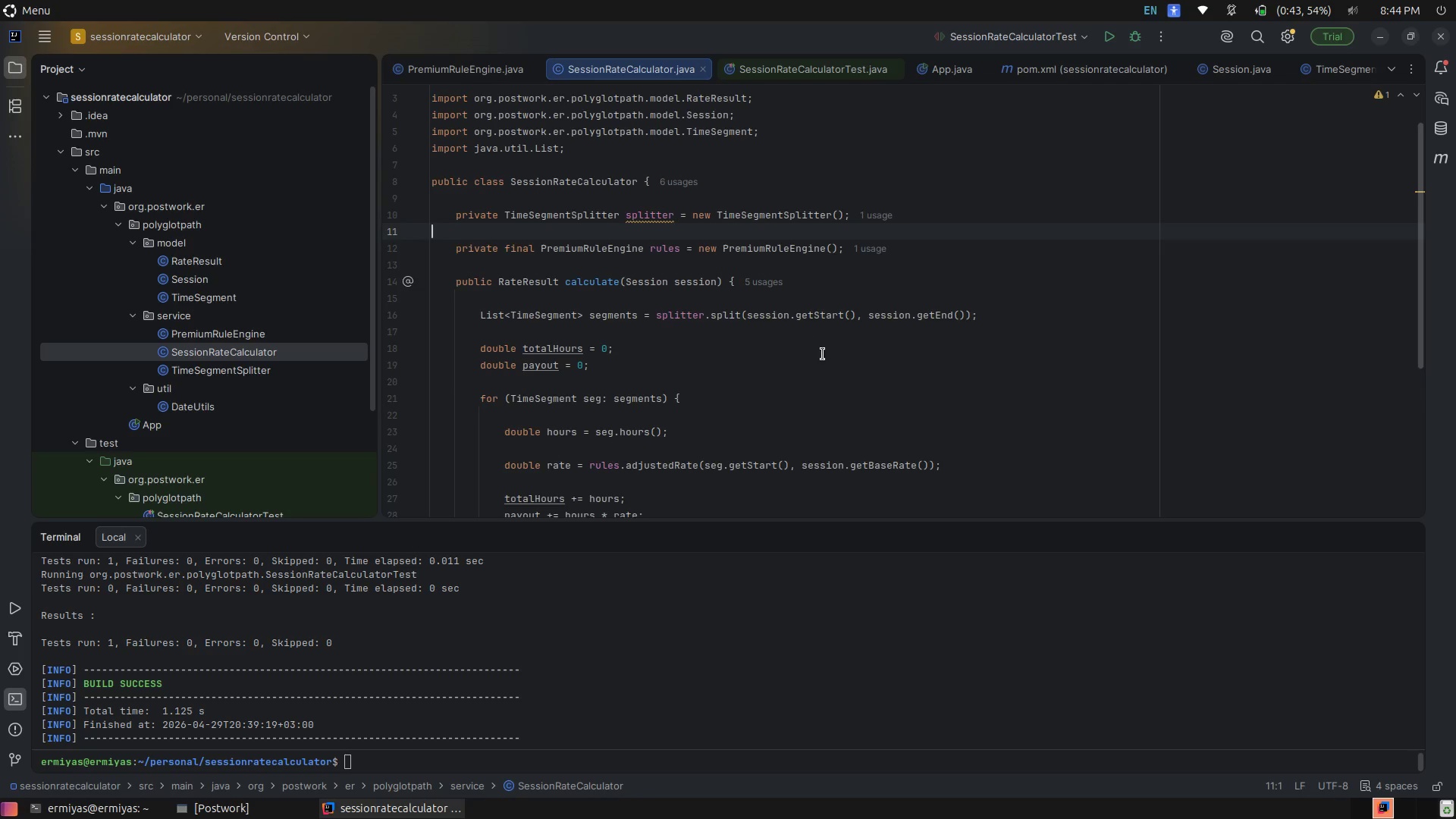 
left_click([823, 354])
 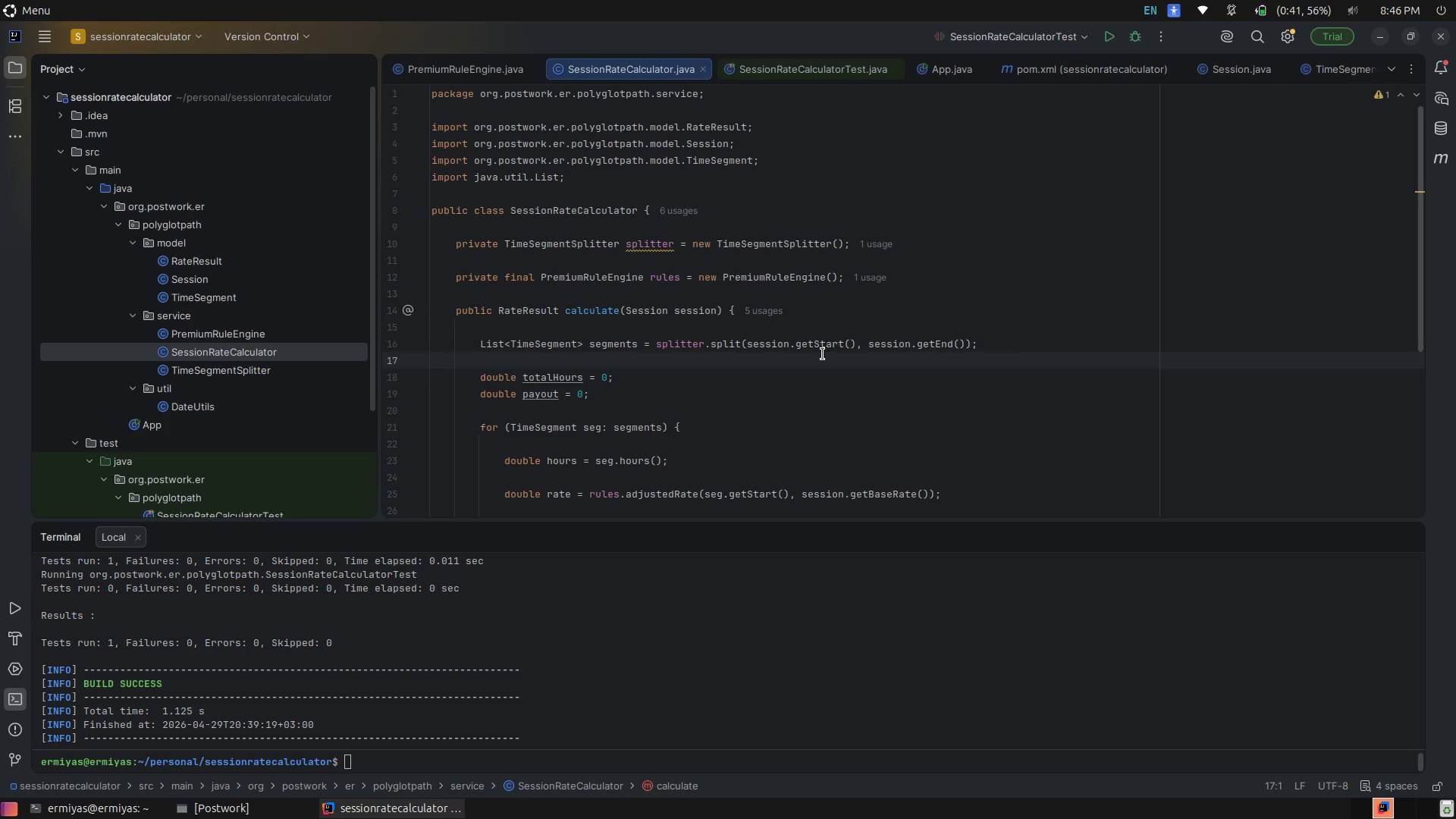 
scroll: coordinate [823, 354], scroll_direction: up, amount: 4.0
 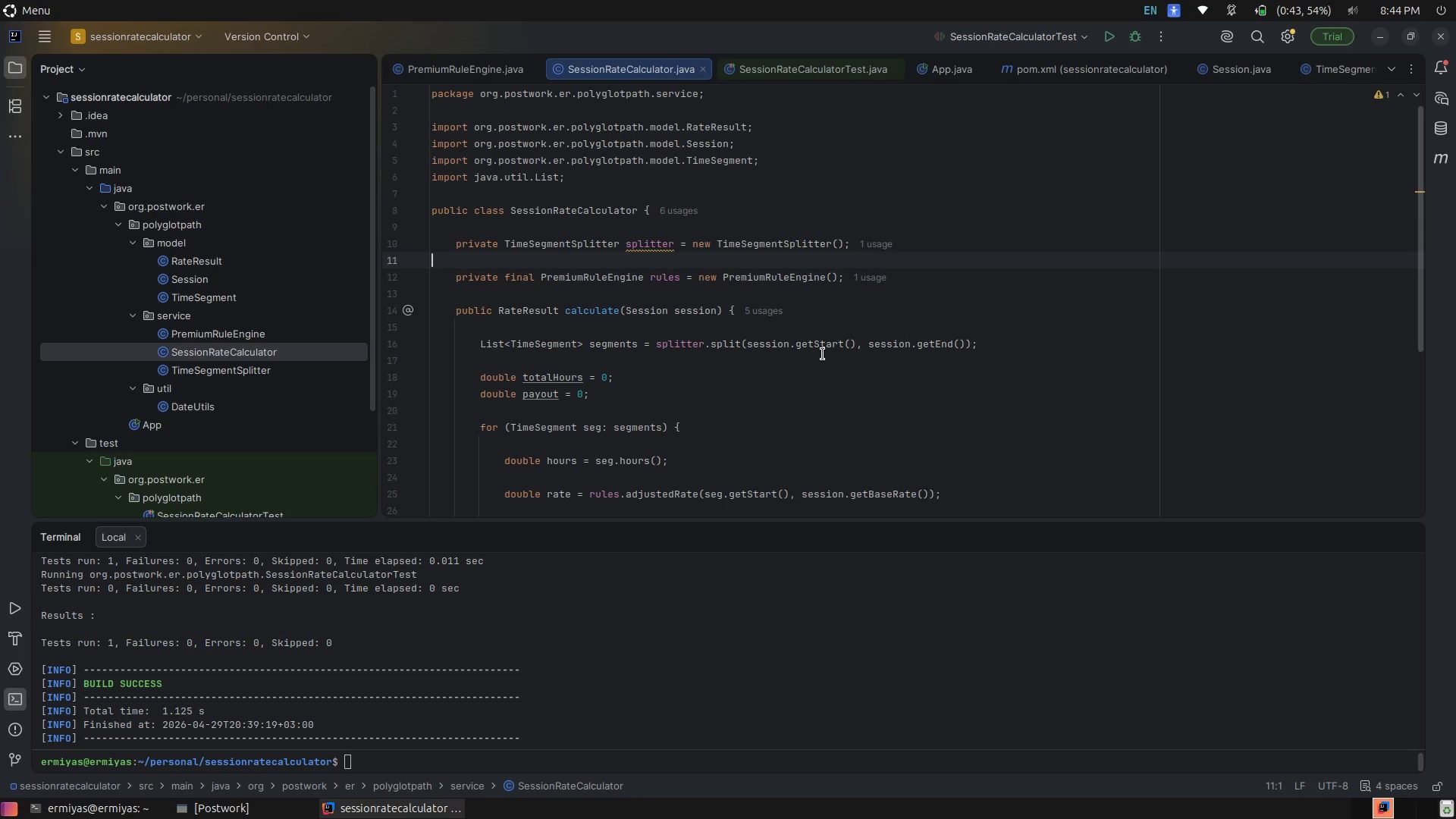 
wait(91.95)
 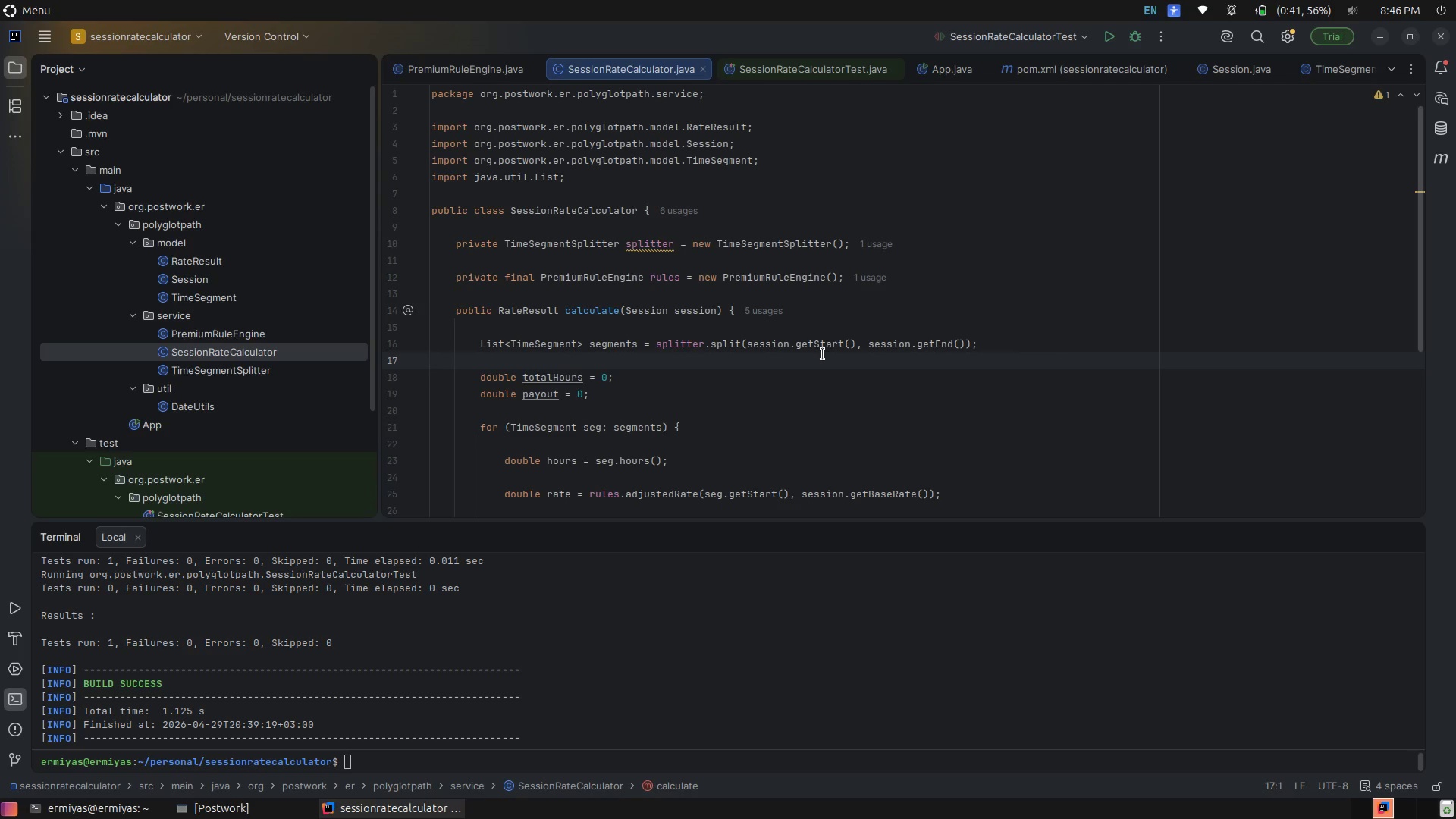 
scroll: coordinate [767, 320], scroll_direction: down, amount: 5.0
 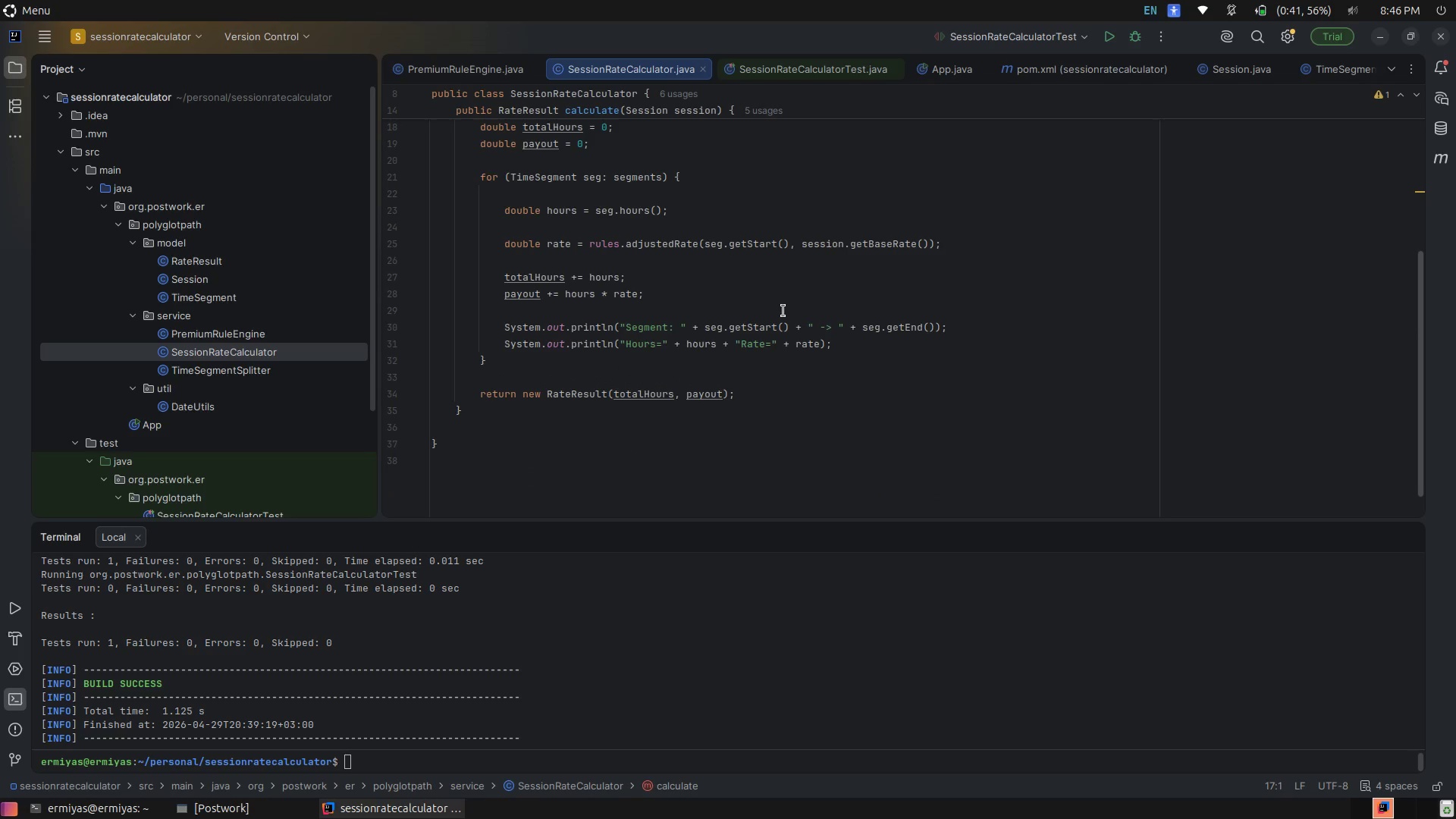 
wait(9.88)
 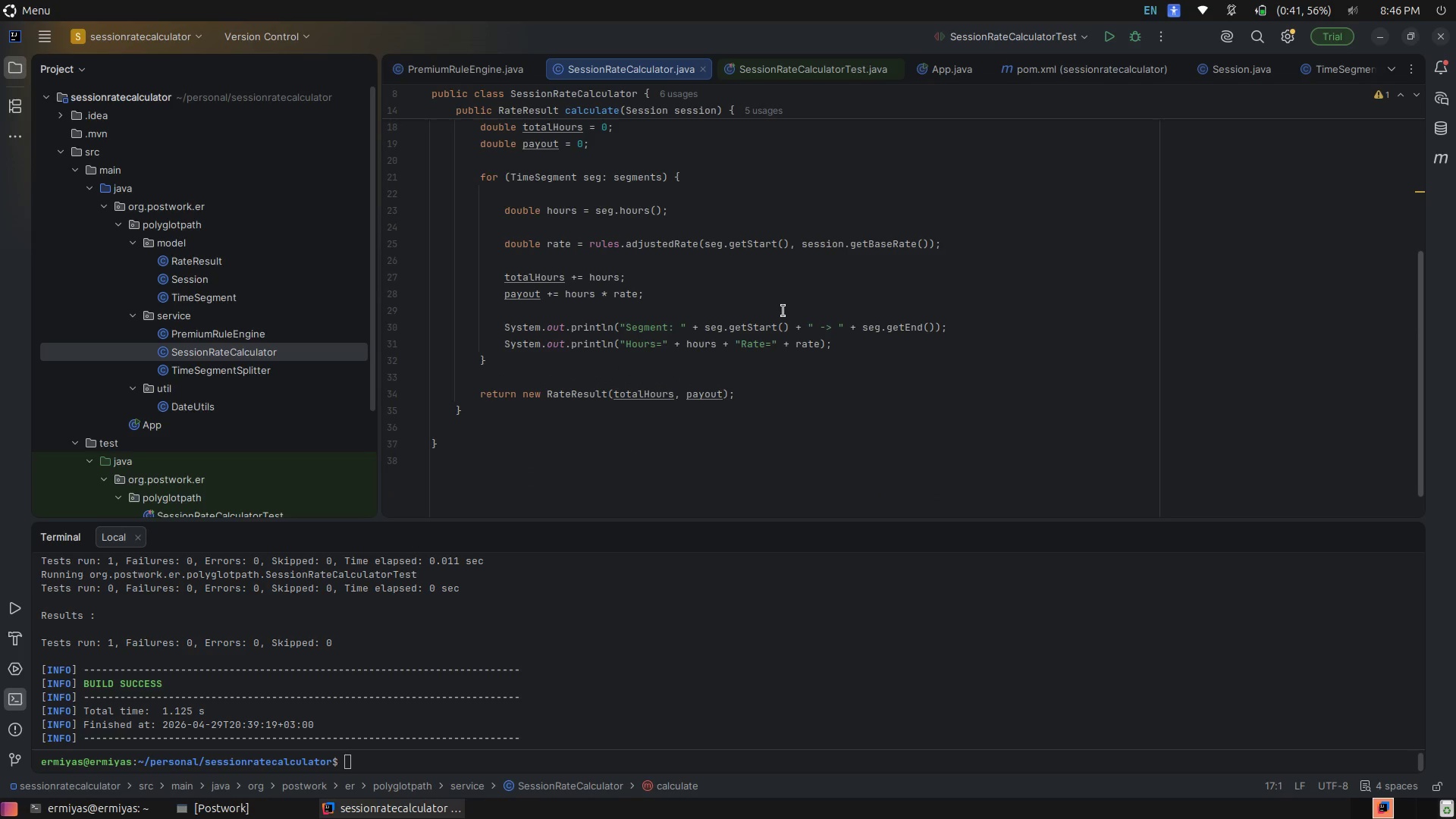 
scroll: coordinate [827, 275], scroll_direction: down, amount: 3.0
 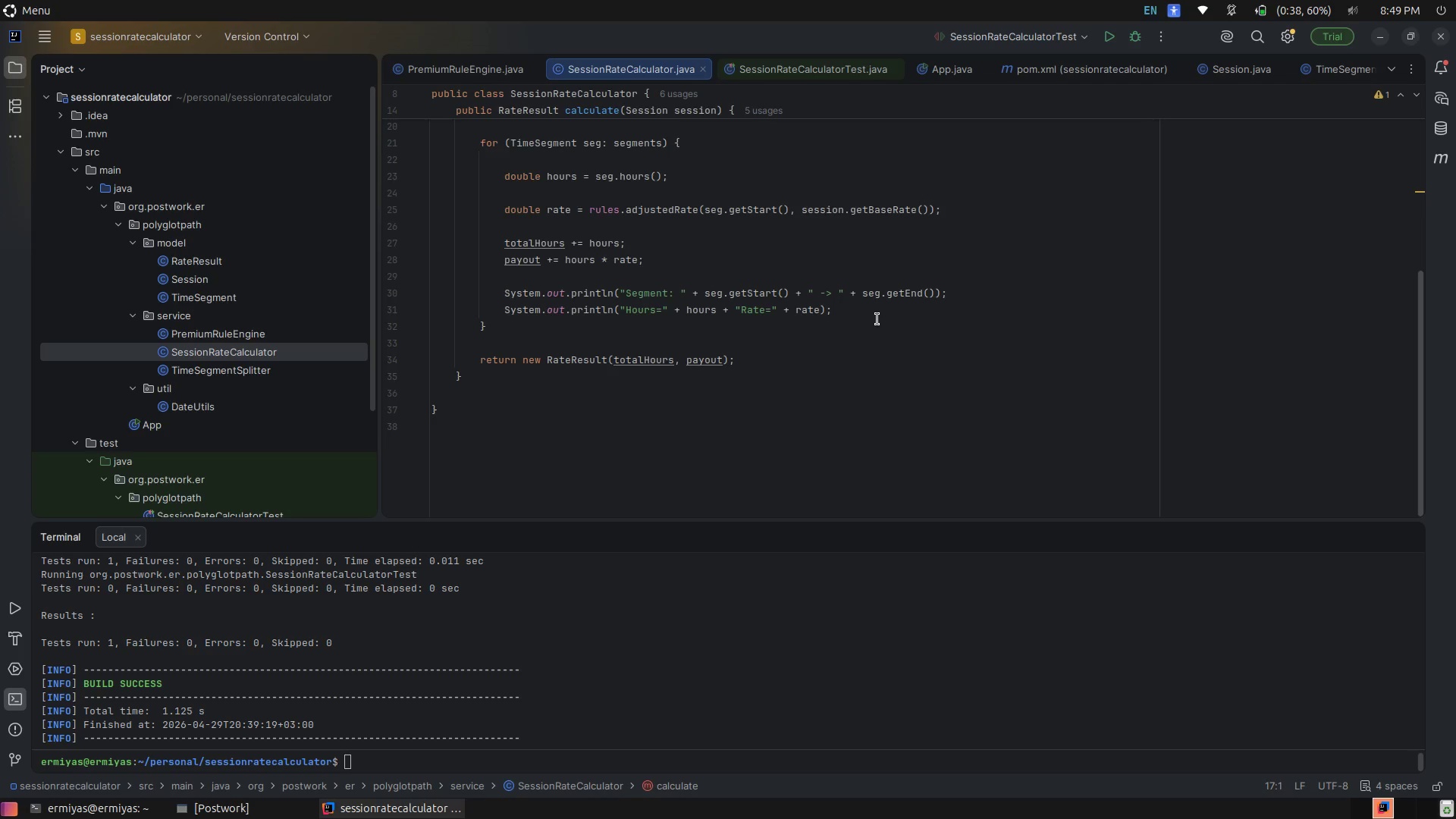 
wait(186.93)
 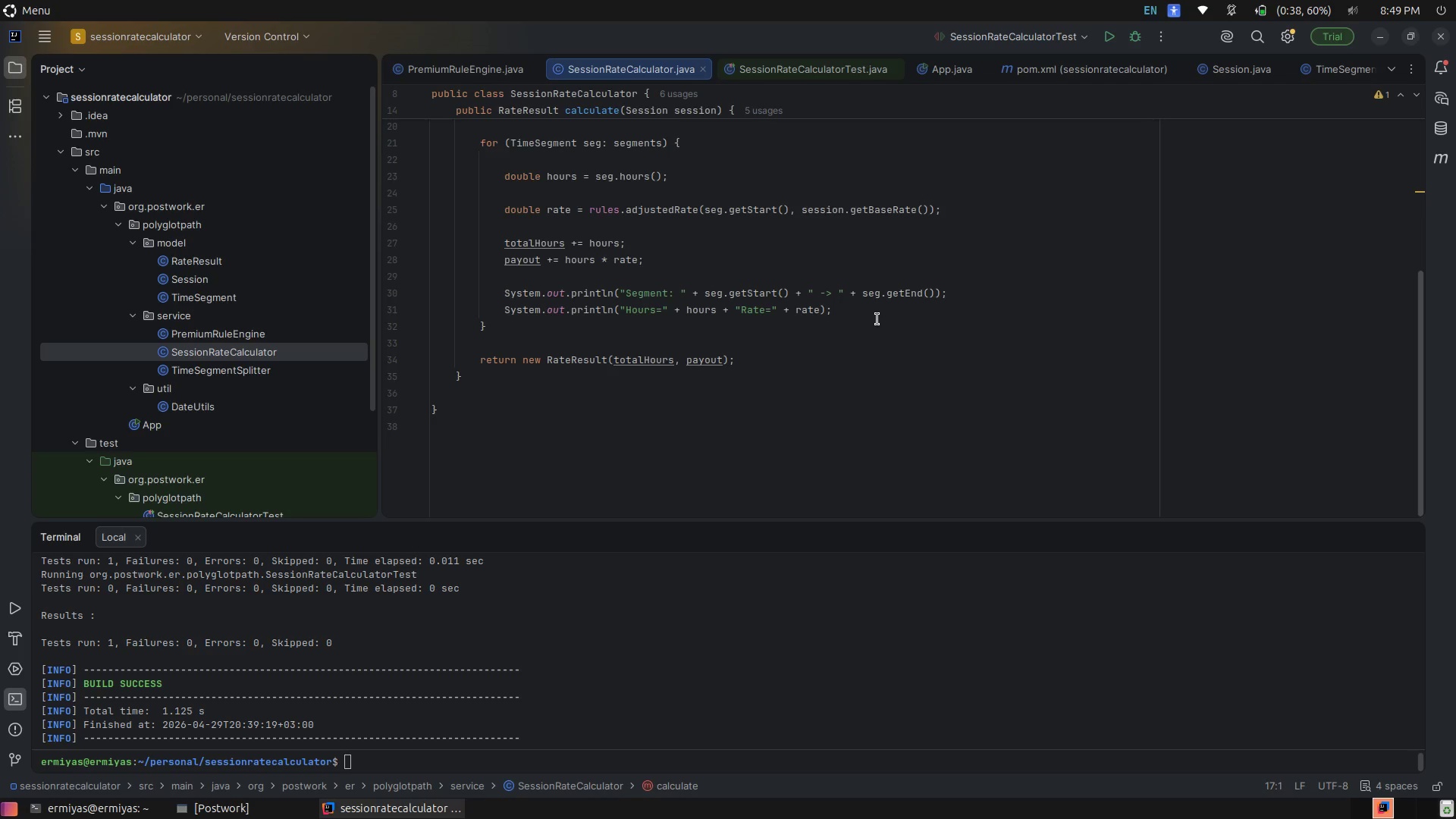 
left_click([881, 322])
 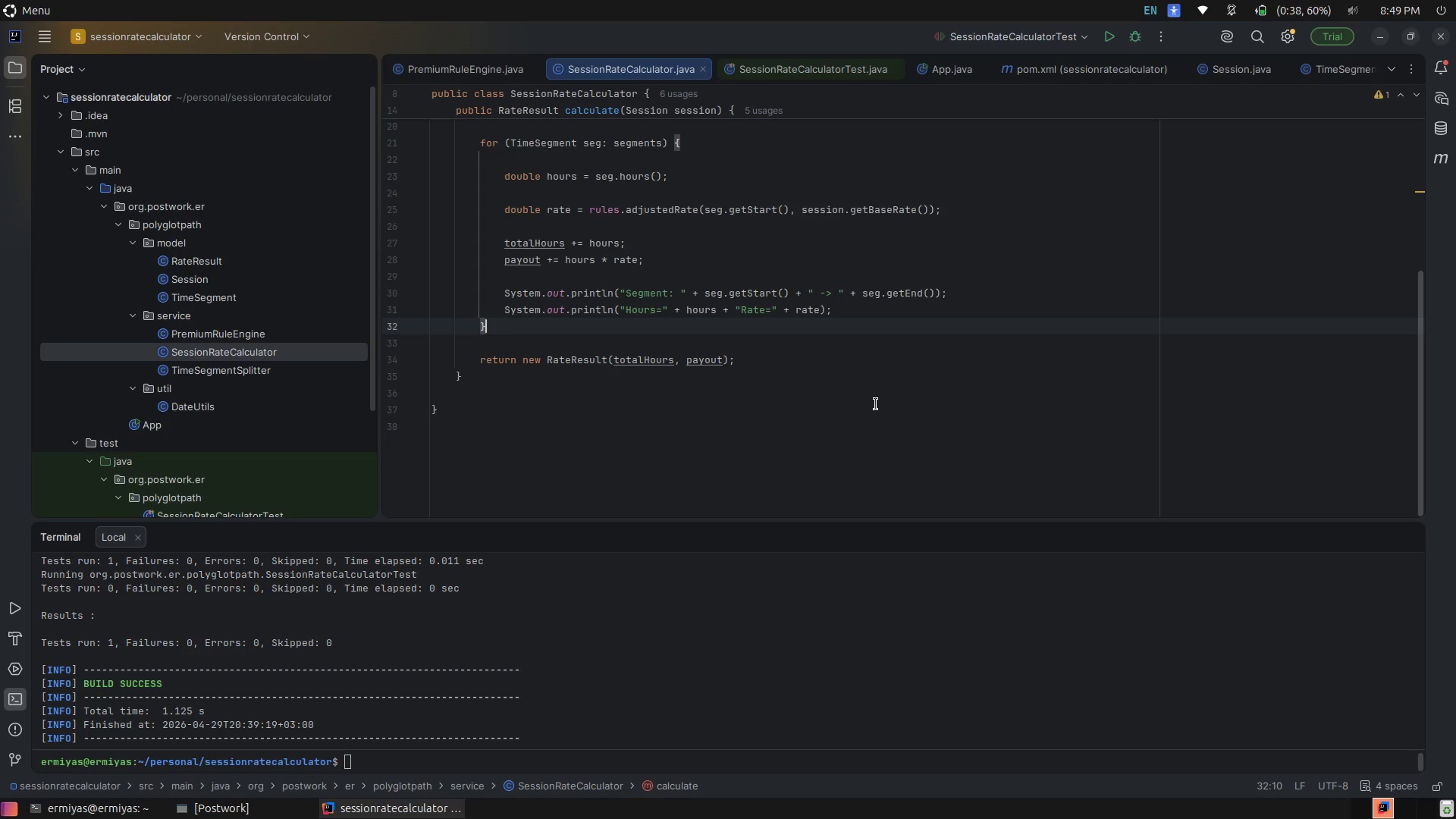 
left_click([876, 398])
 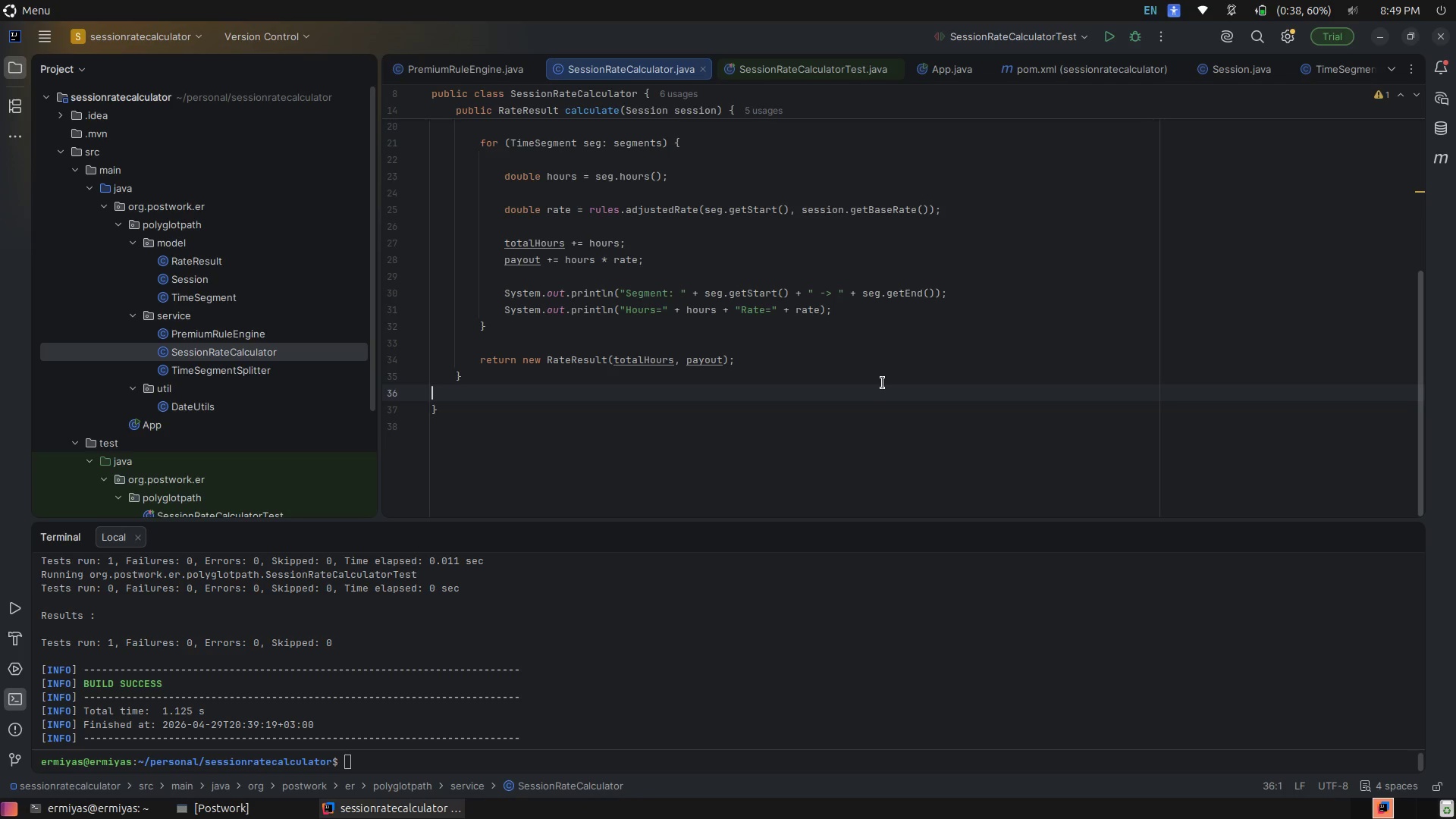 
wait(11.56)
 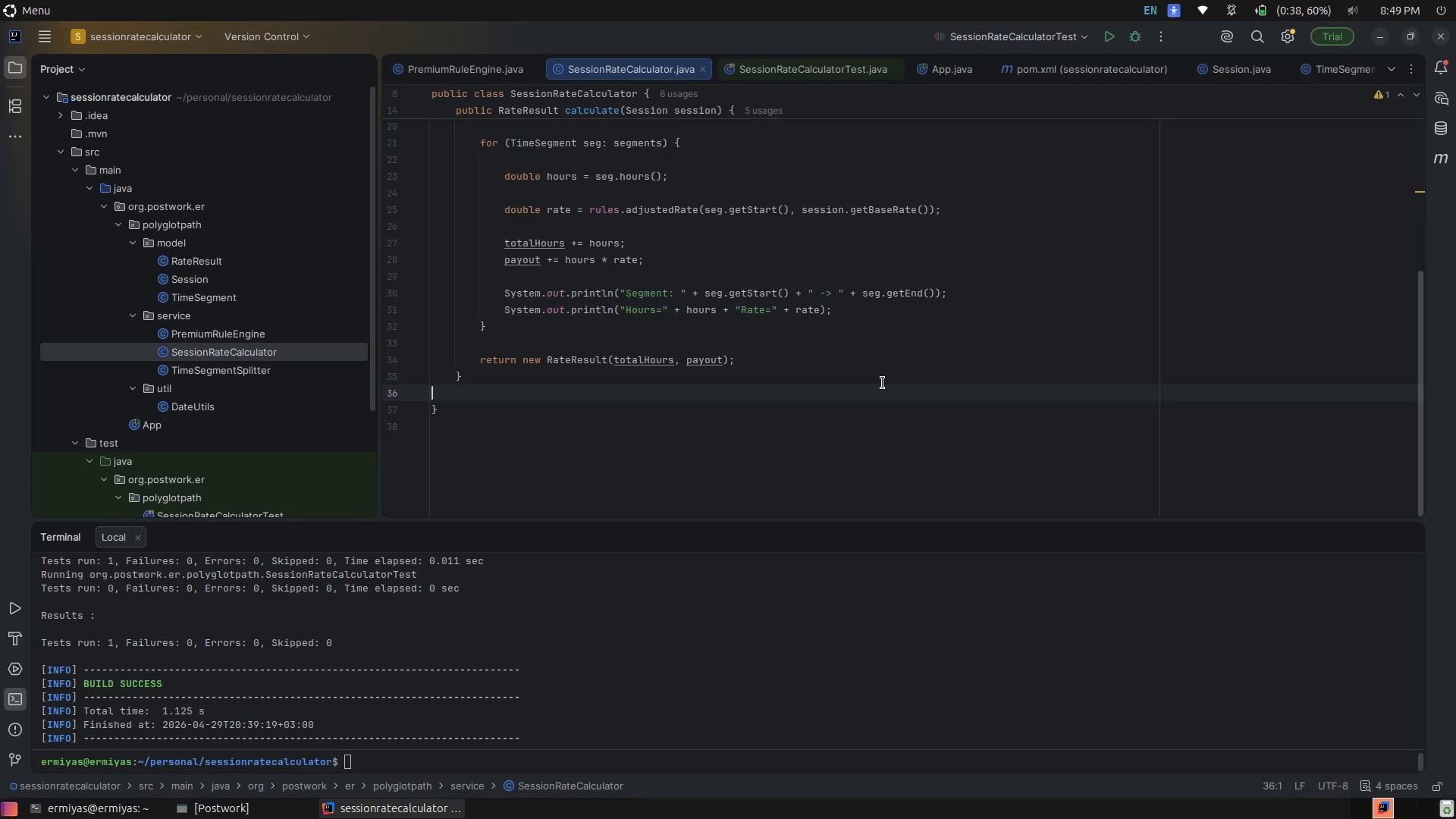 
left_click([588, 392])
 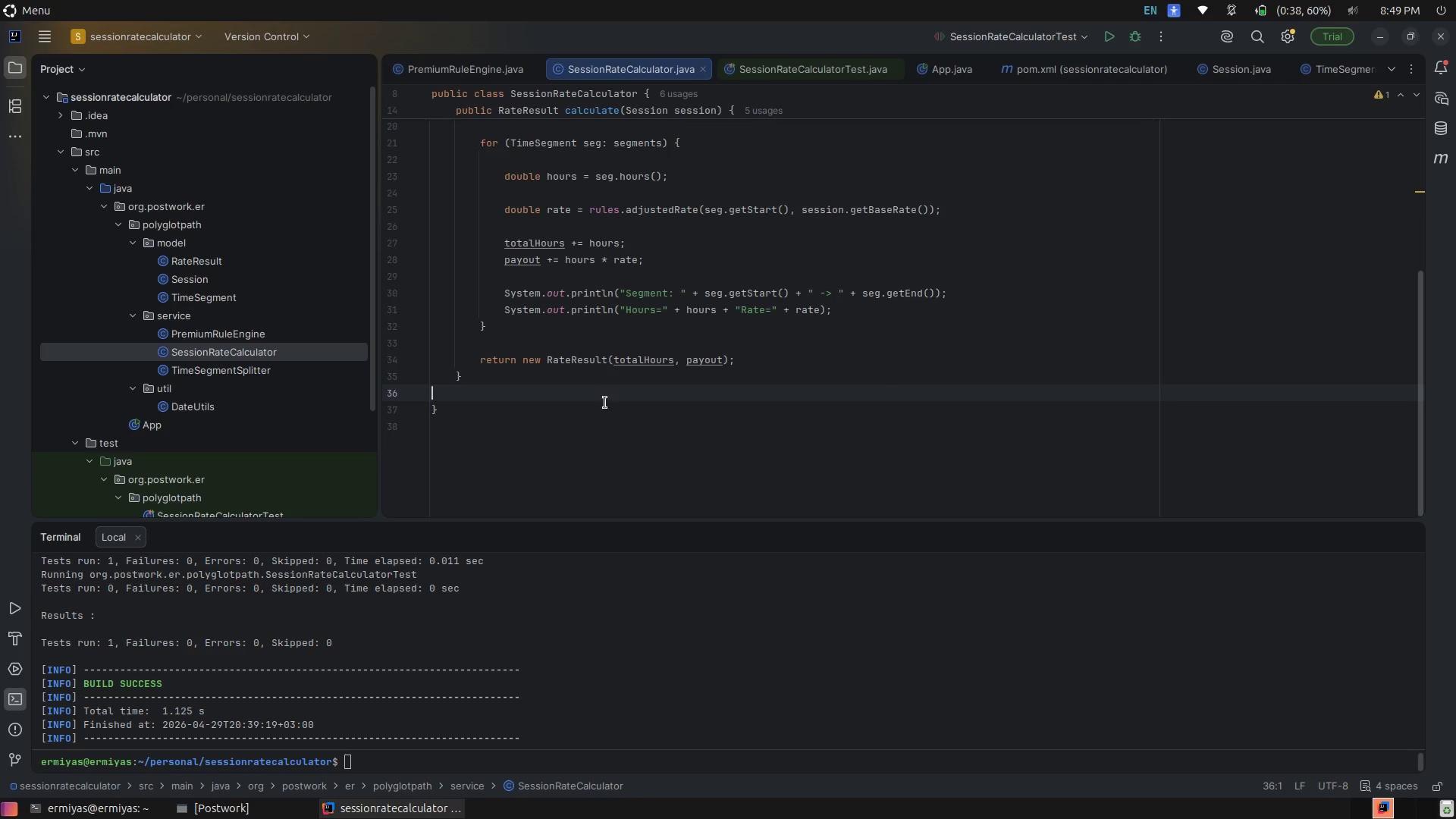 
left_click([605, 416])
 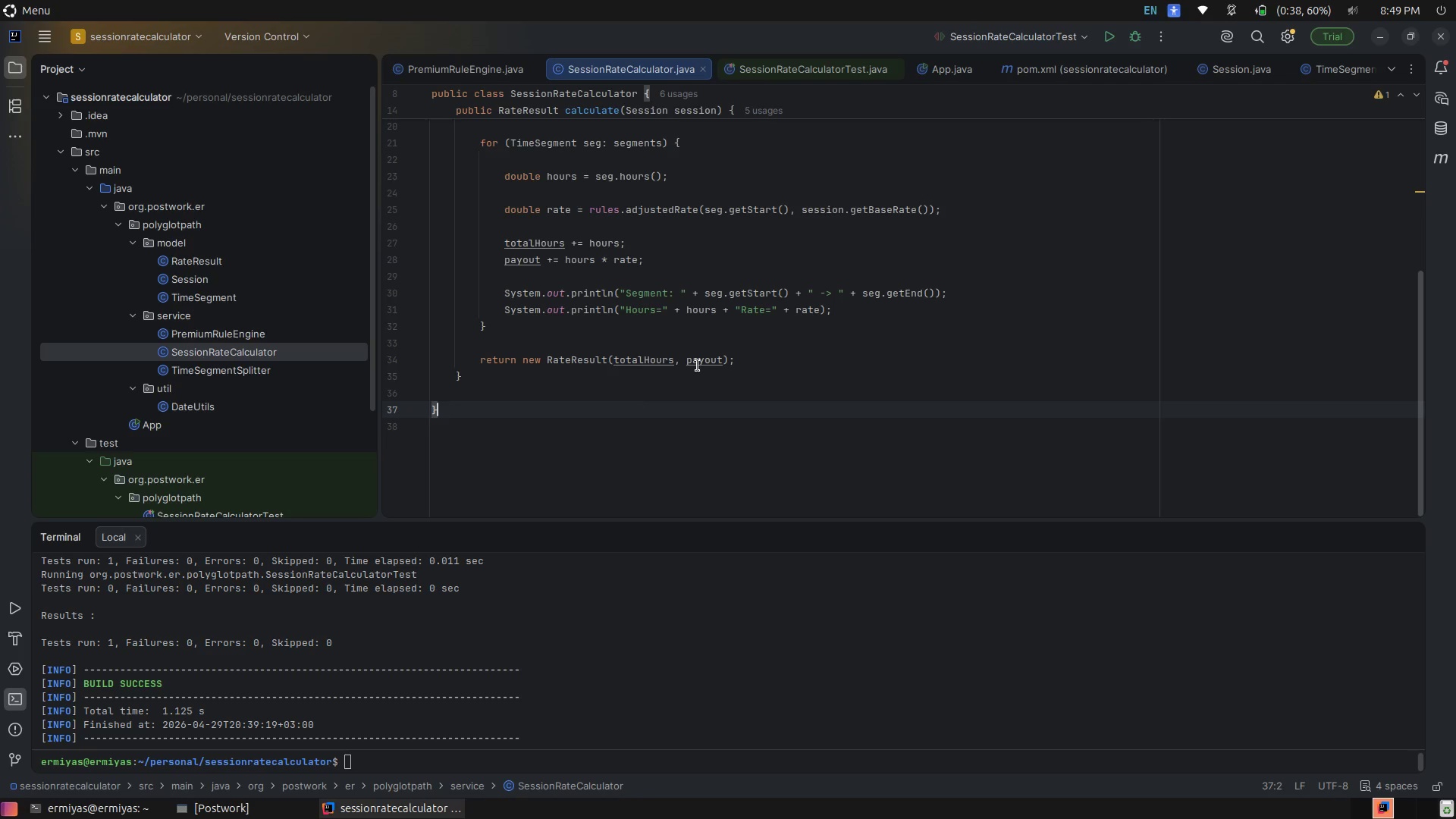 
left_click([698, 366])
 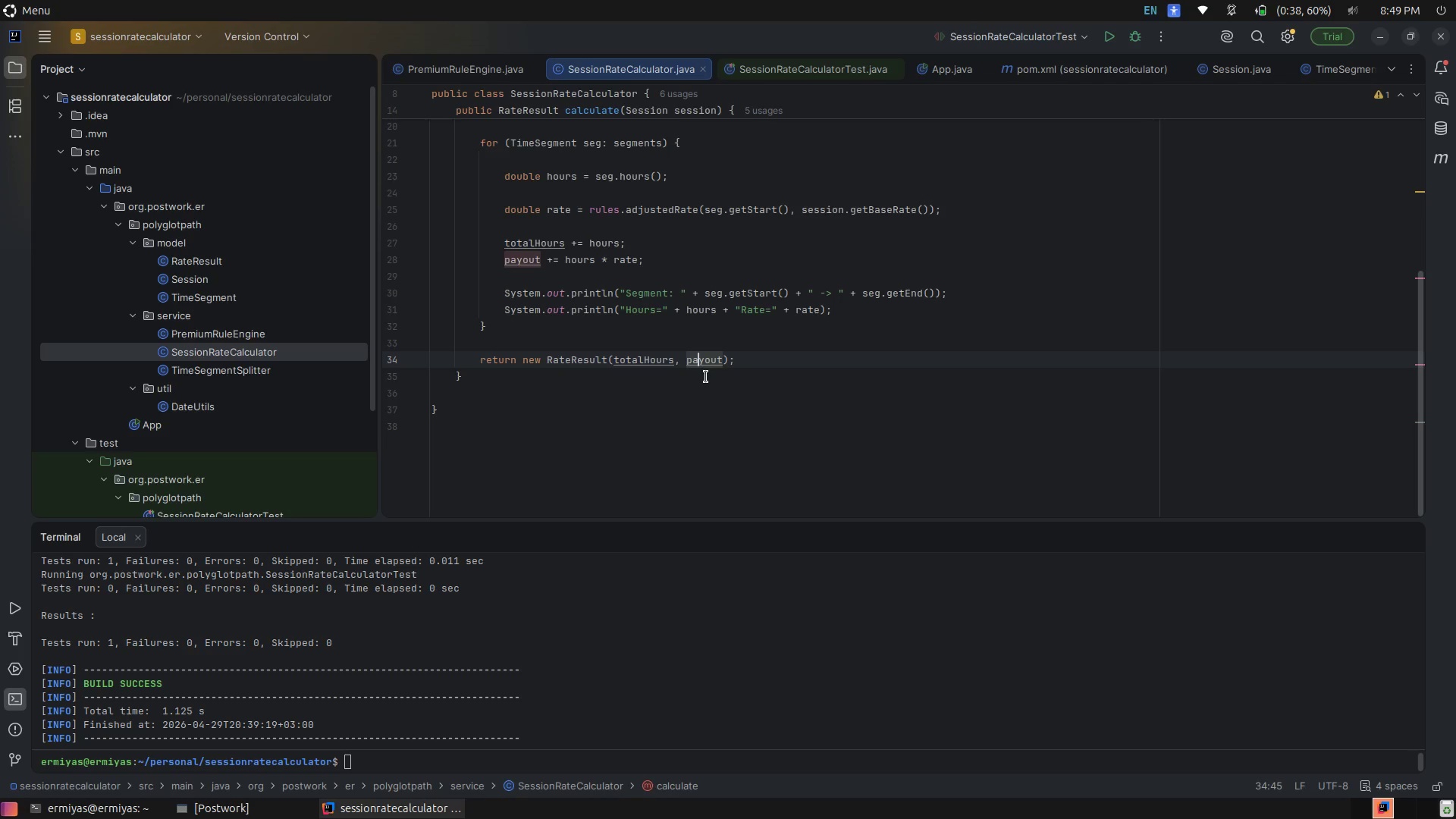 
left_click([708, 377])
 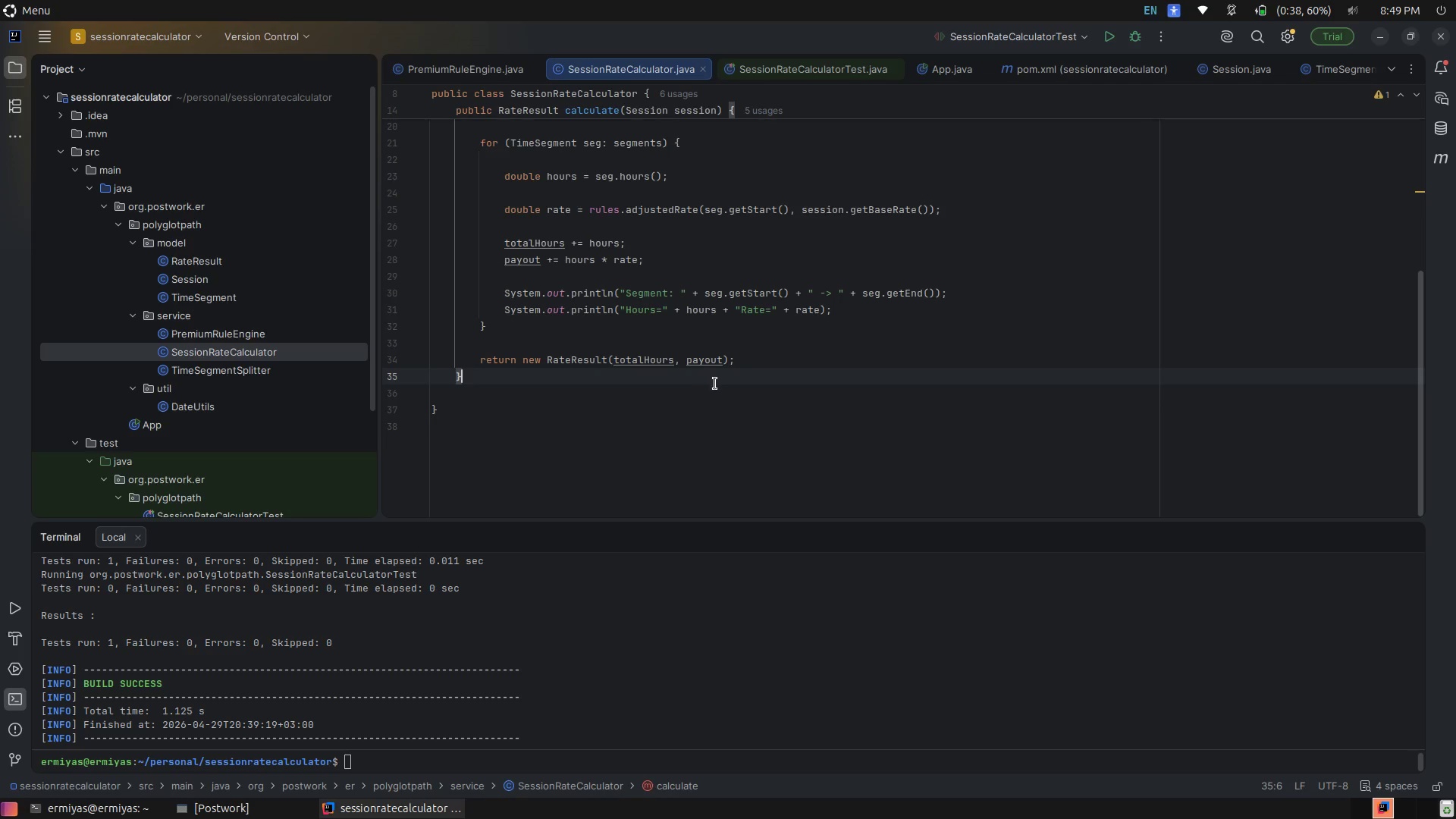 
left_click([715, 385])
 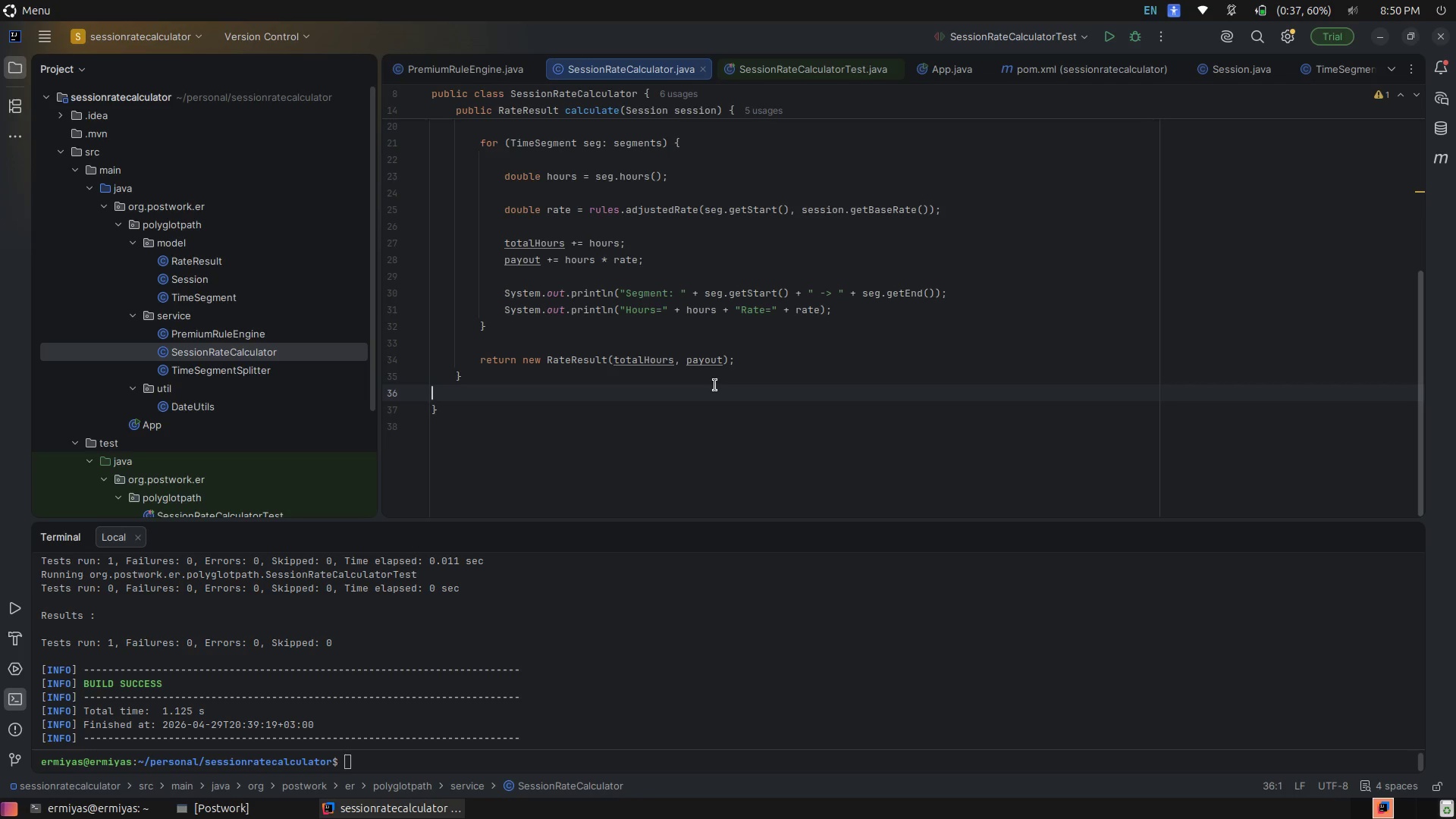 
wait(24.51)
 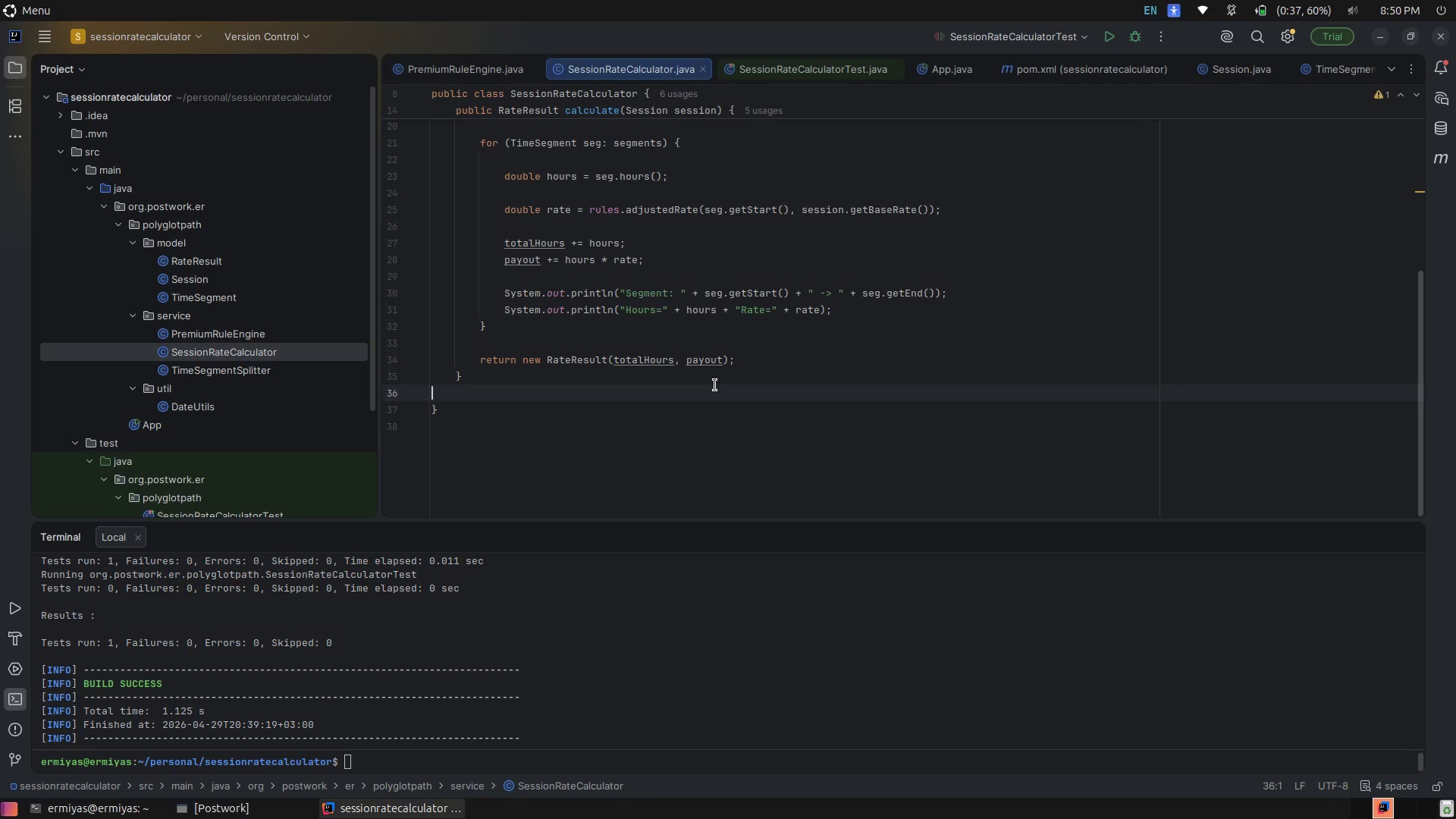 
left_click([414, 802])
 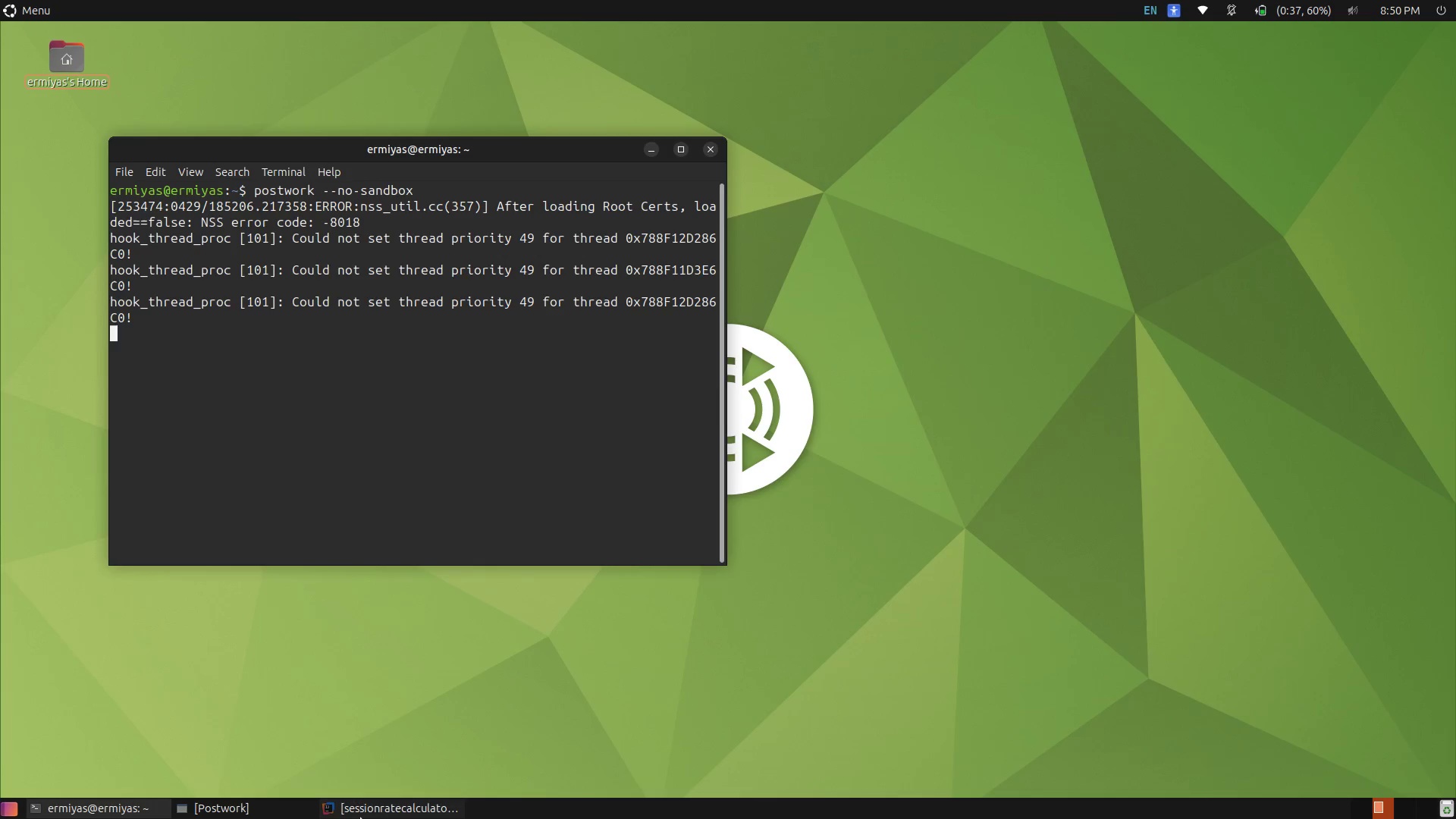 
left_click([355, 818])
 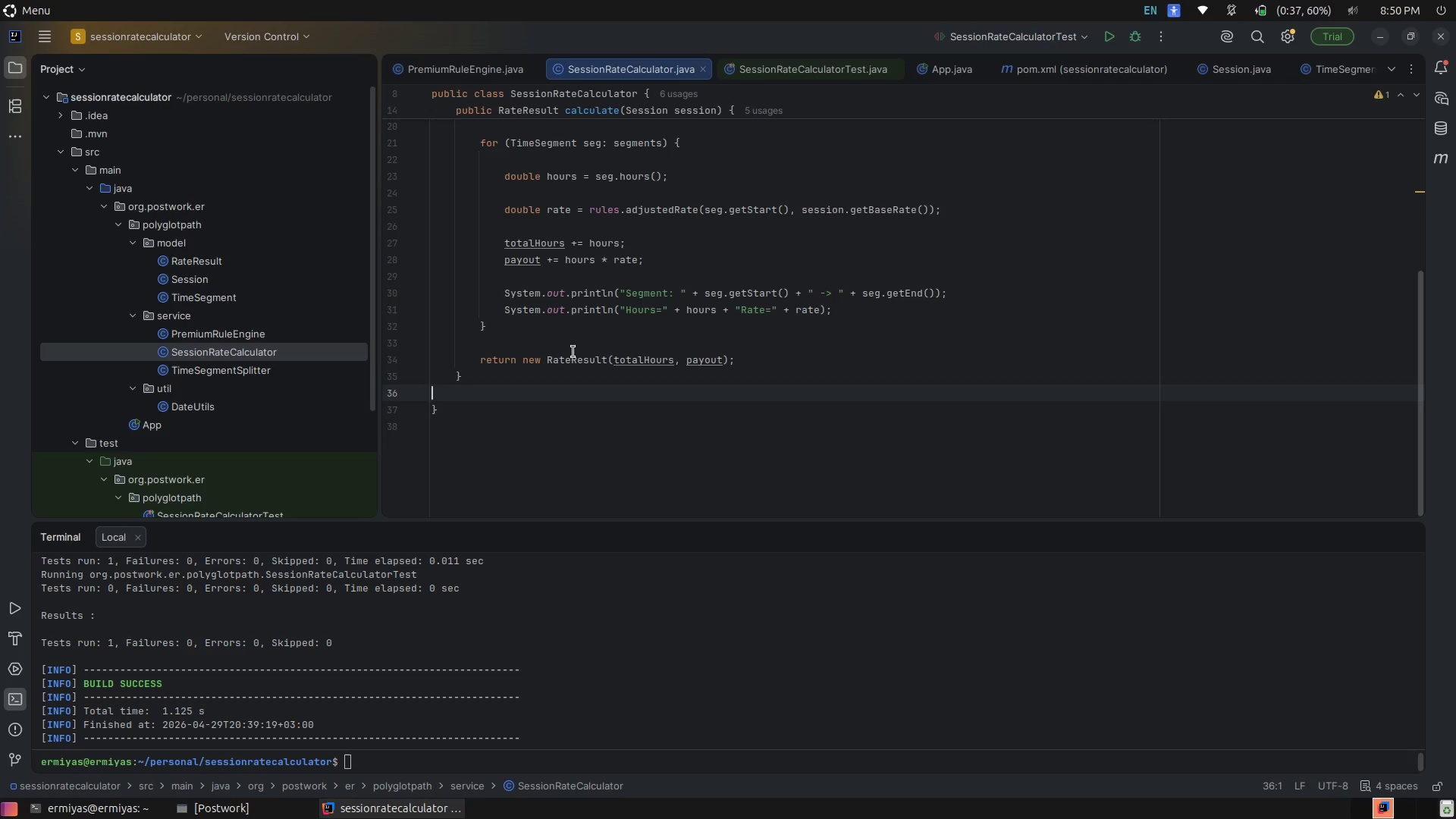 
left_click([573, 353])
 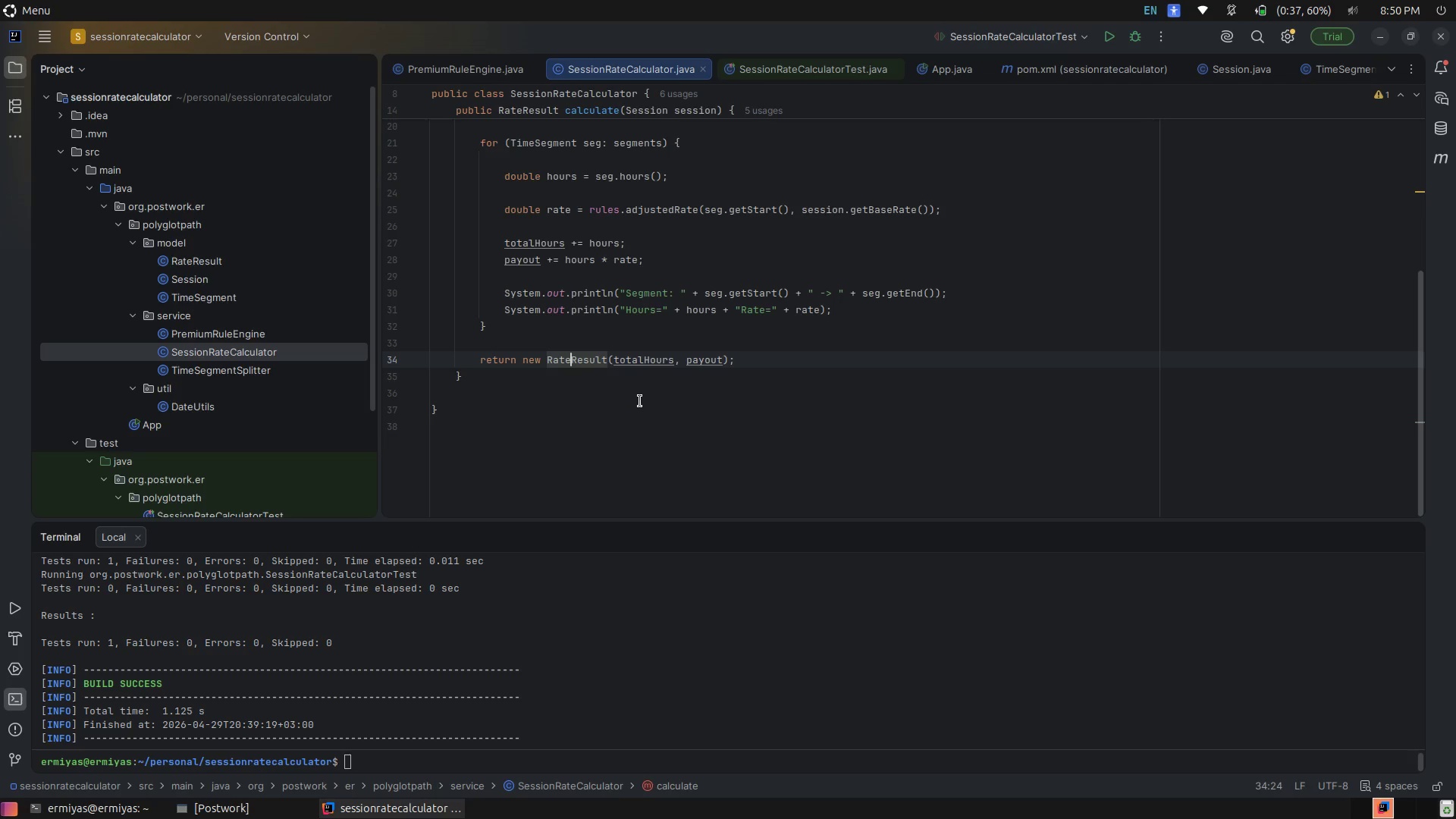 
left_click([640, 403])
 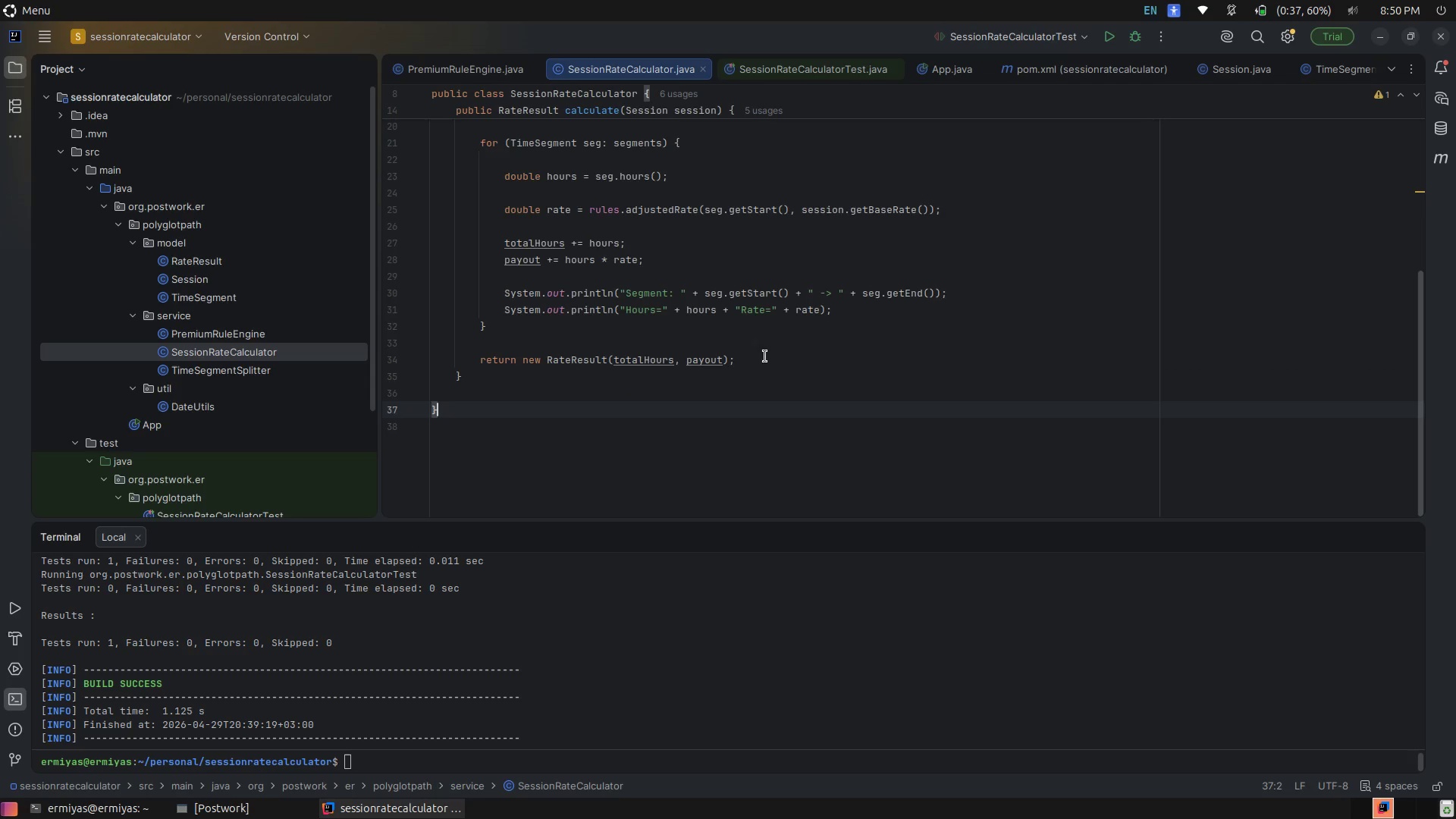 
scroll: coordinate [767, 355], scroll_direction: up, amount: 8.0
 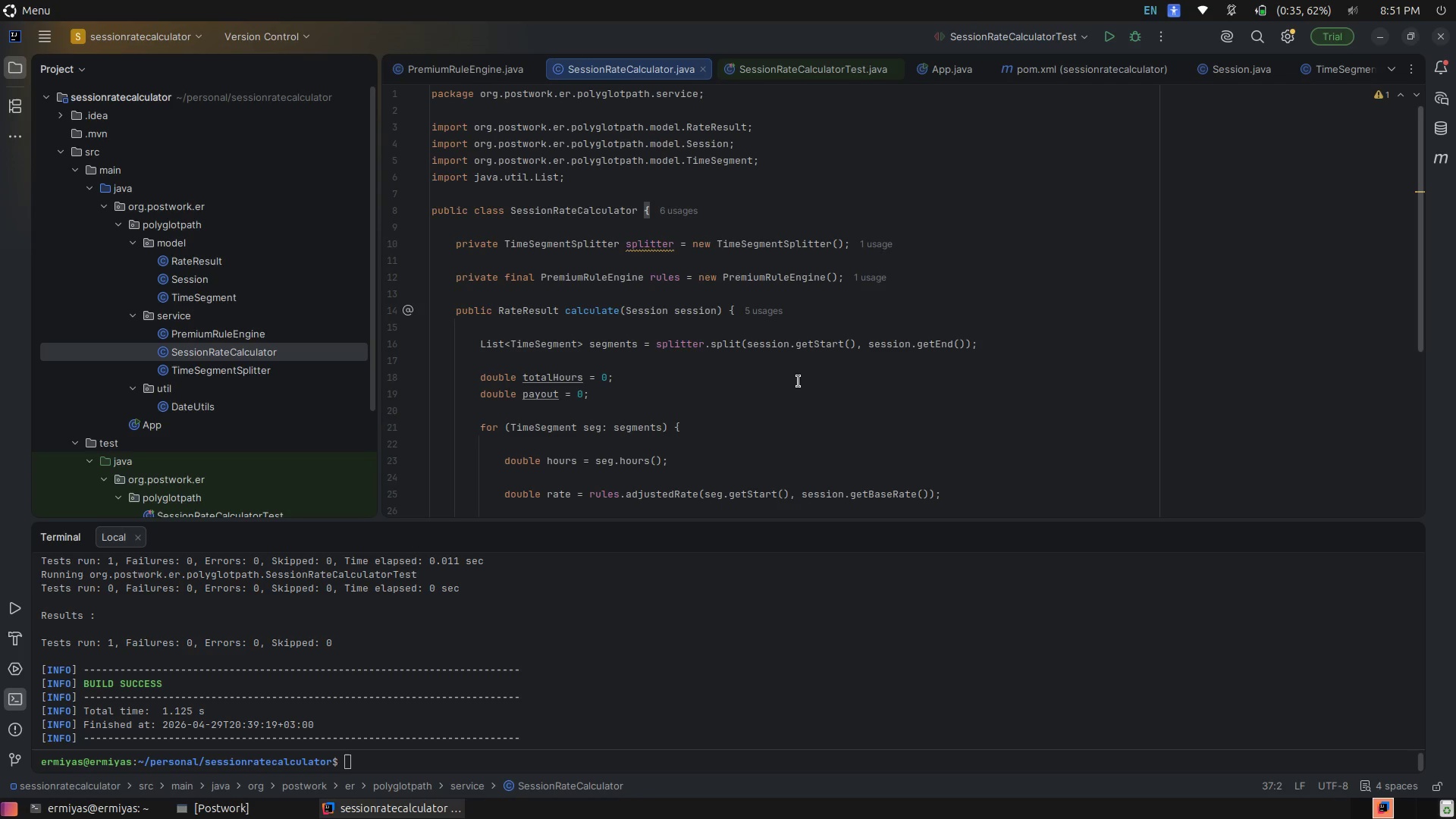 
wait(99.66)
 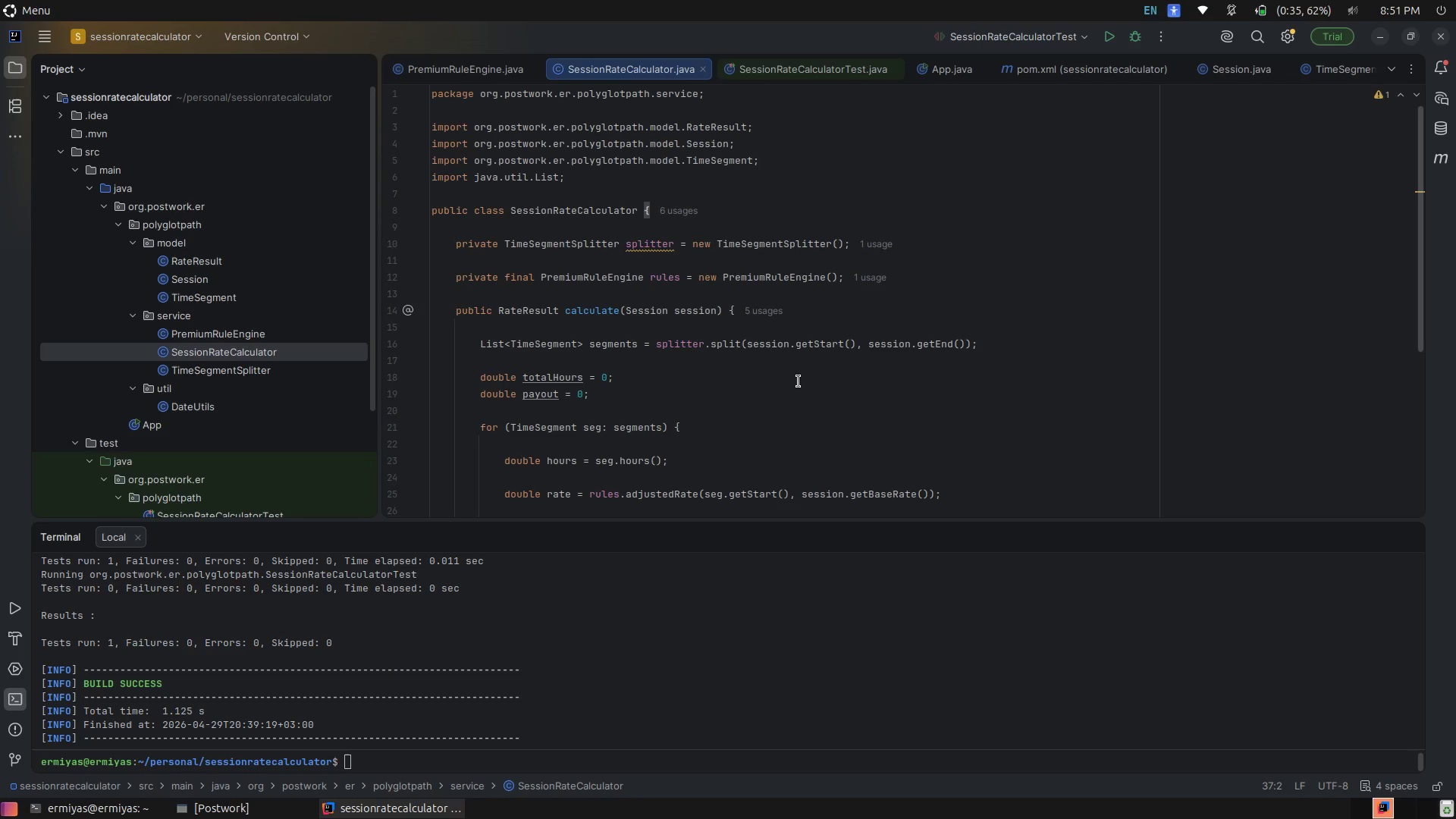 
left_click([718, 374])
 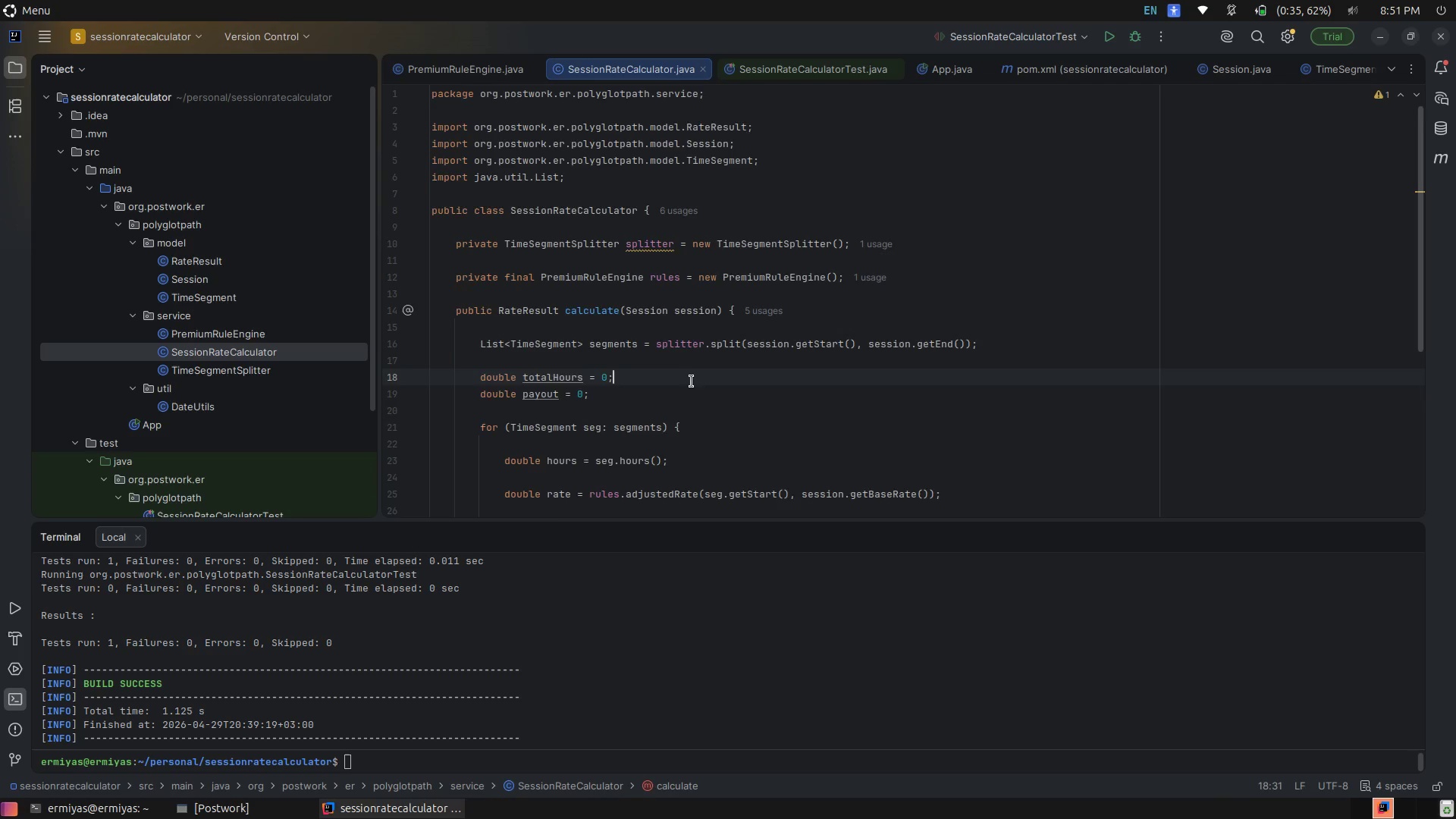 
scroll: coordinate [682, 385], scroll_direction: down, amount: 2.0
 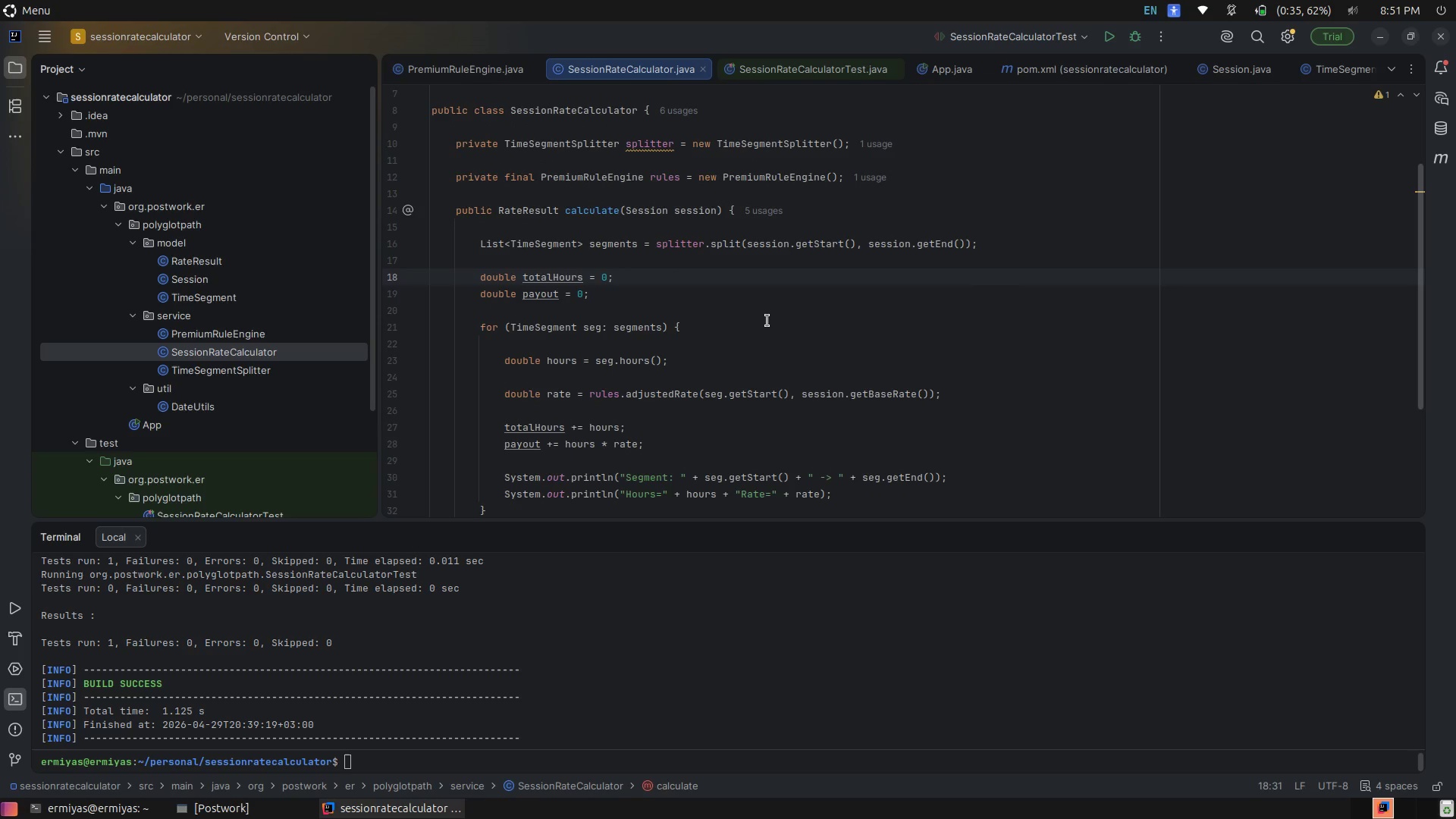 
left_click([767, 321])
 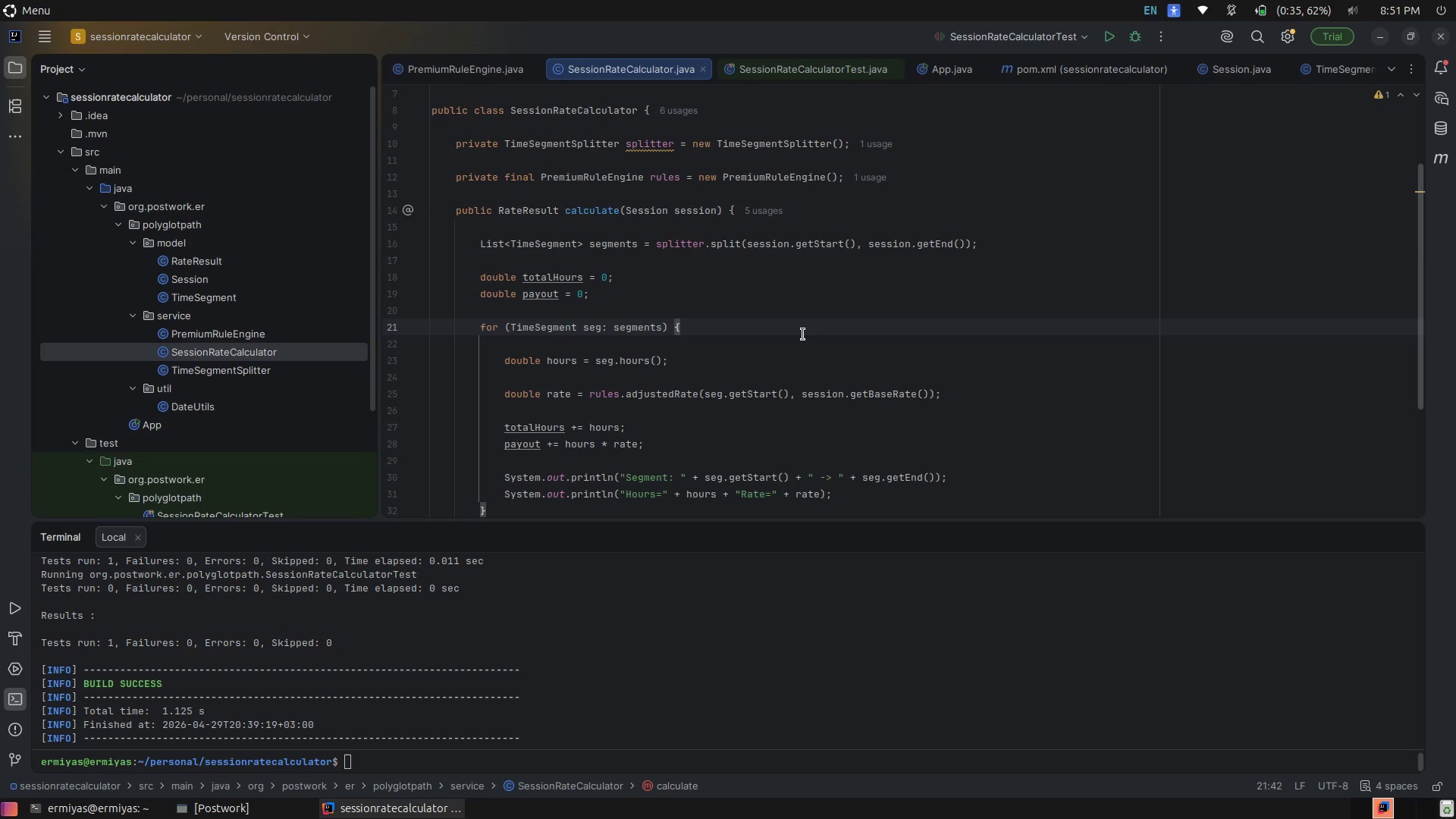 
scroll: coordinate [832, 374], scroll_direction: up, amount: 1.0
 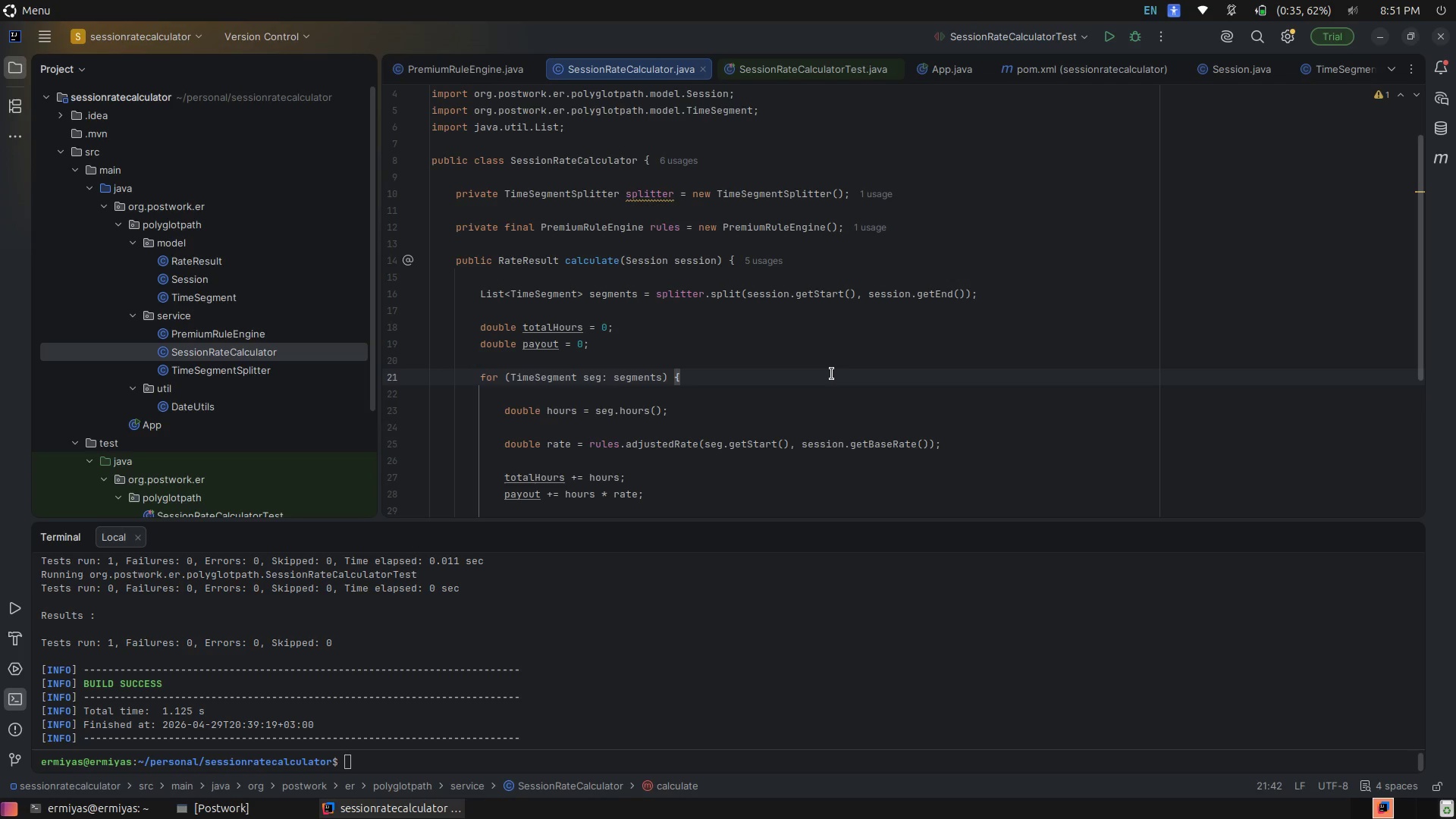 
scroll: coordinate [832, 374], scroll_direction: down, amount: 1.0
 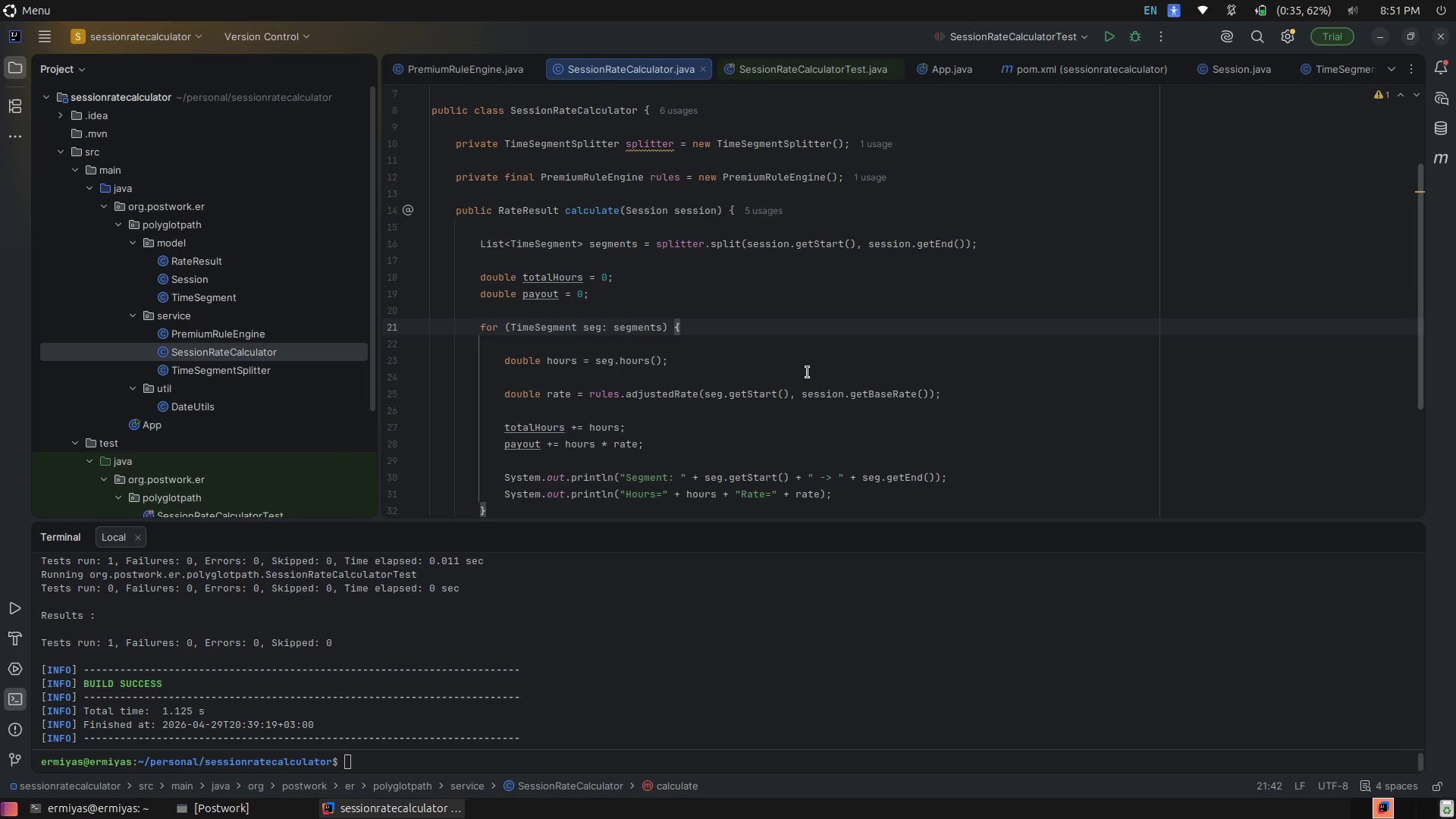 
wait(5.54)
 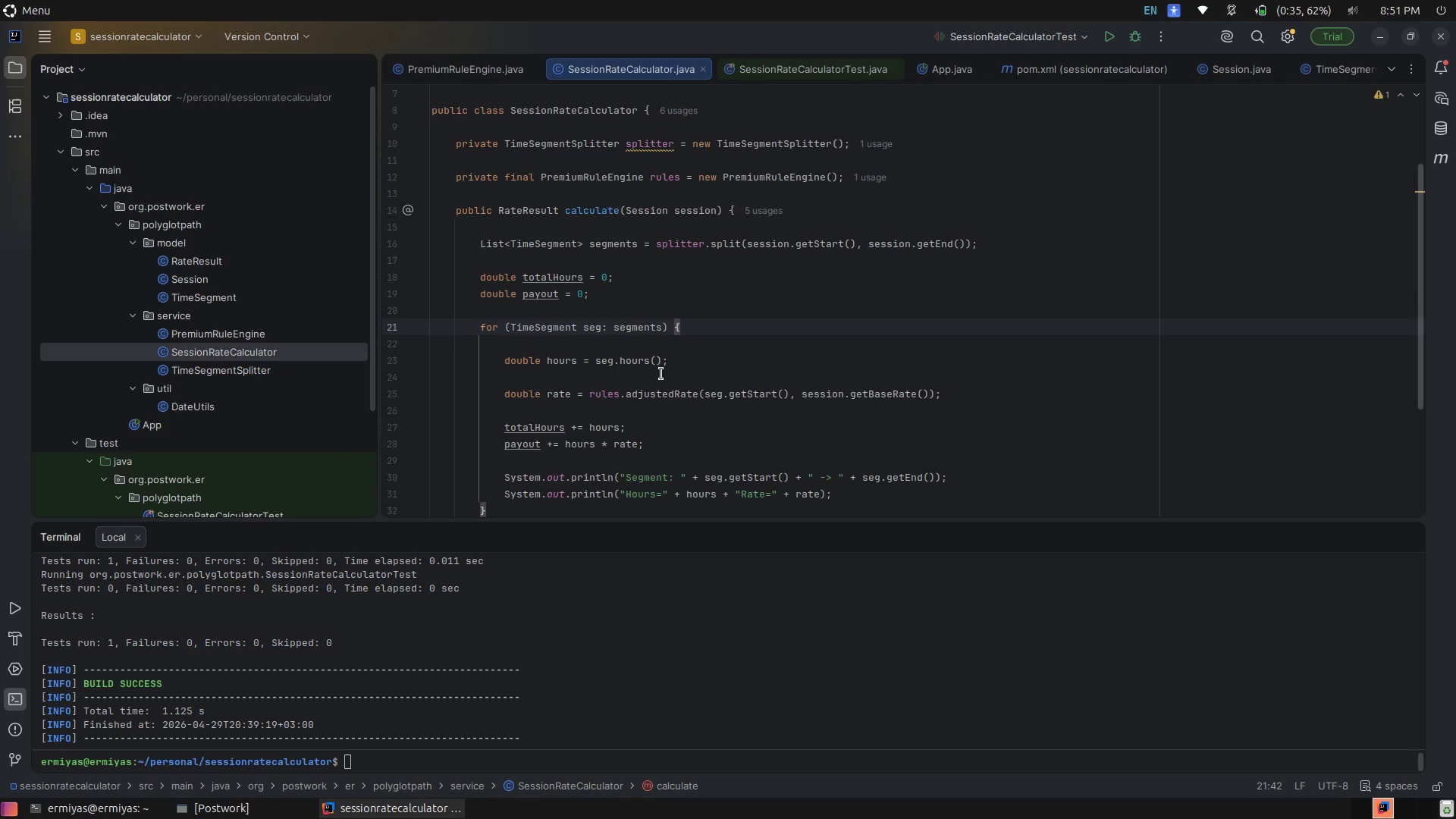 
scroll: coordinate [848, 301], scroll_direction: up, amount: 4.0
 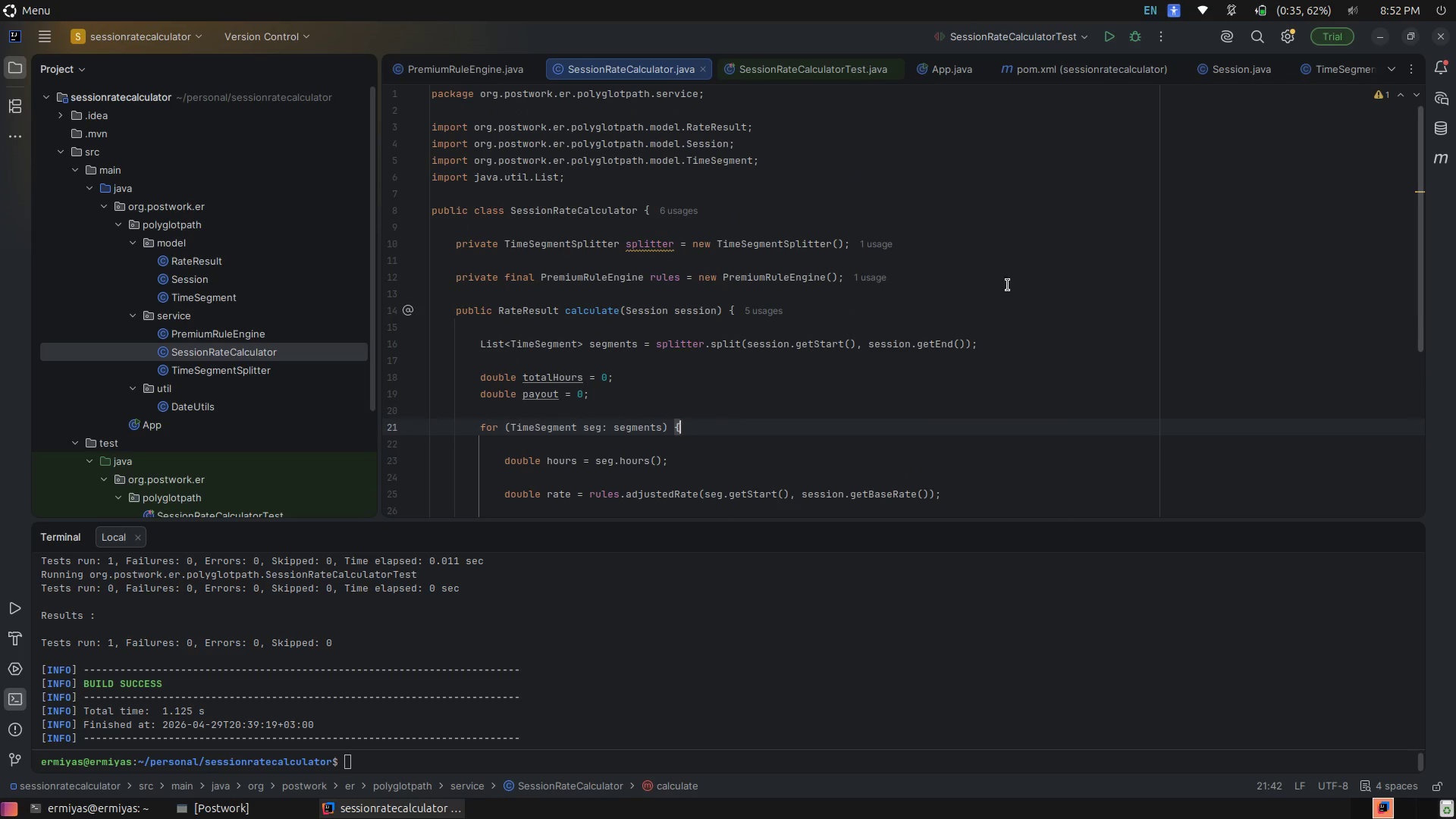 
left_click([1008, 282])
 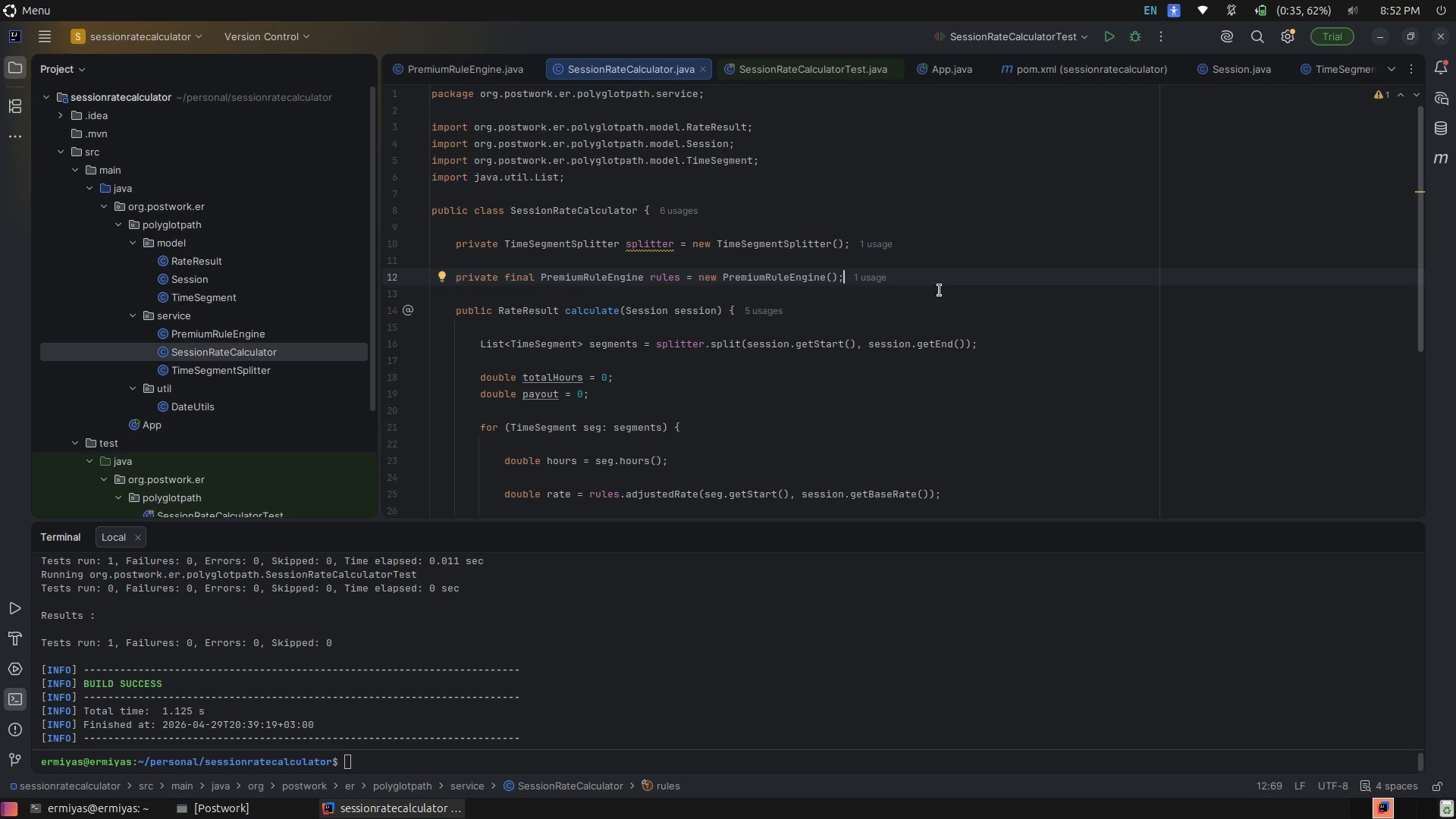 
key(Enter)
 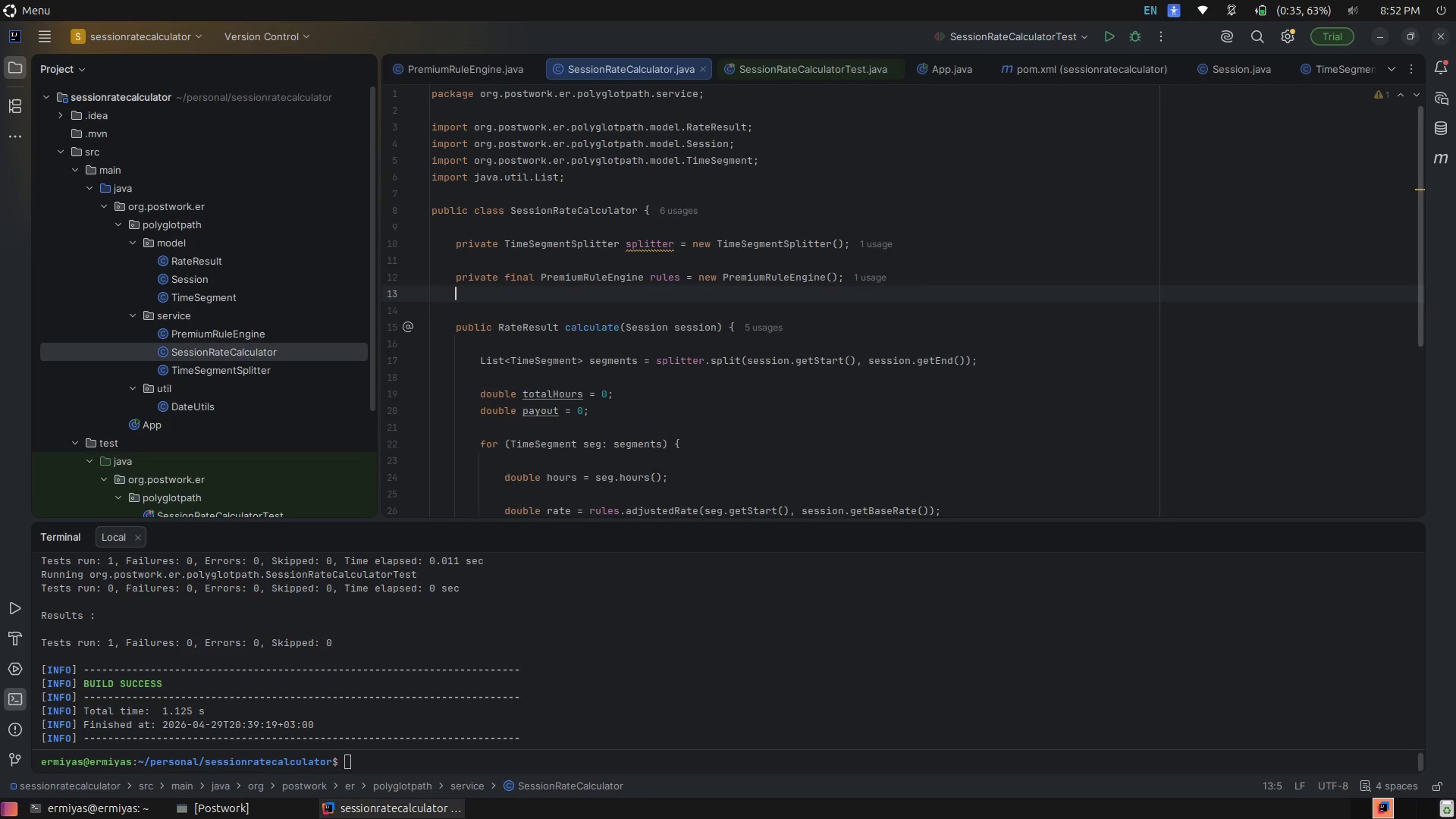 
key(Enter)
 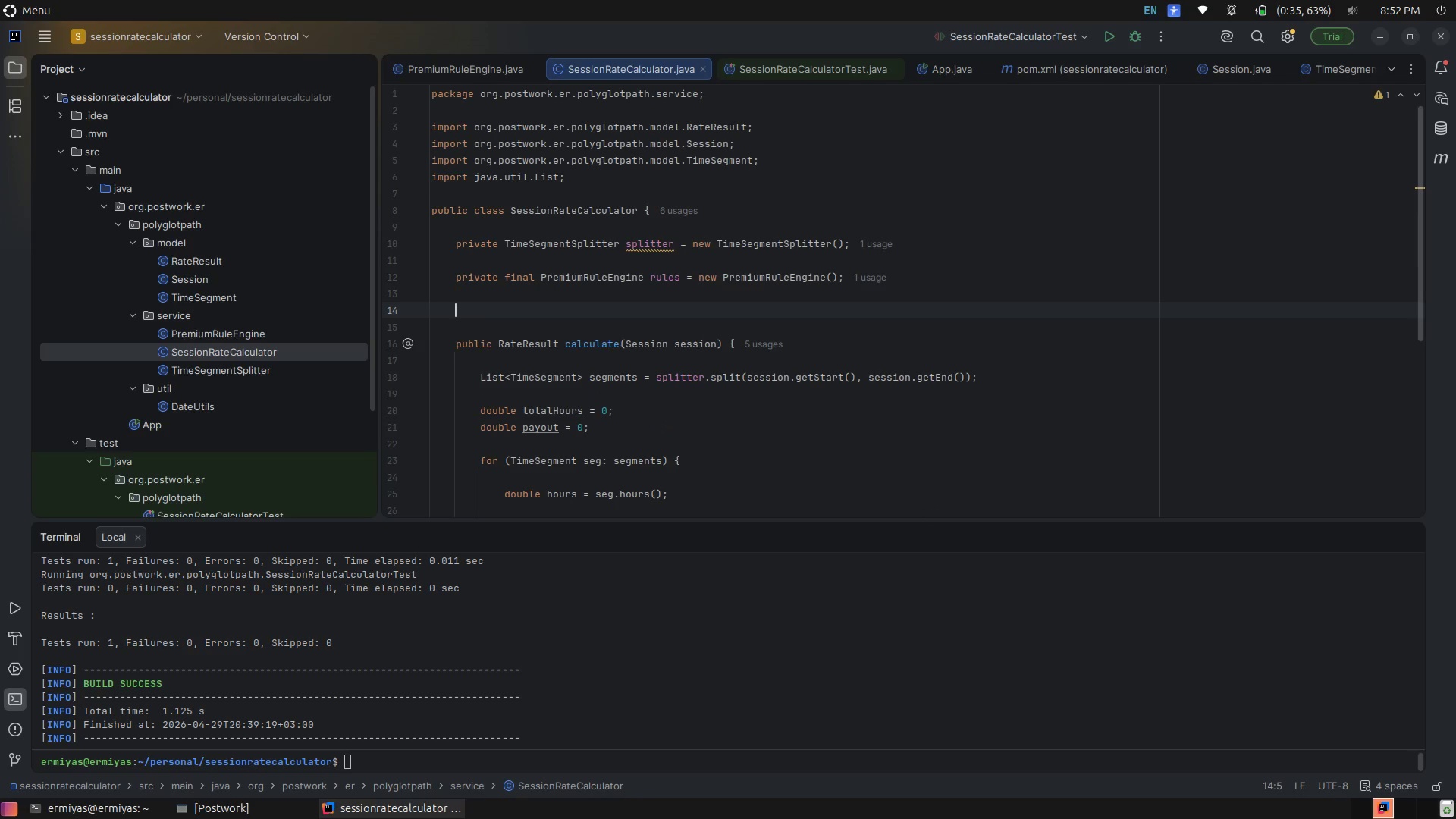 
key(Slash)
 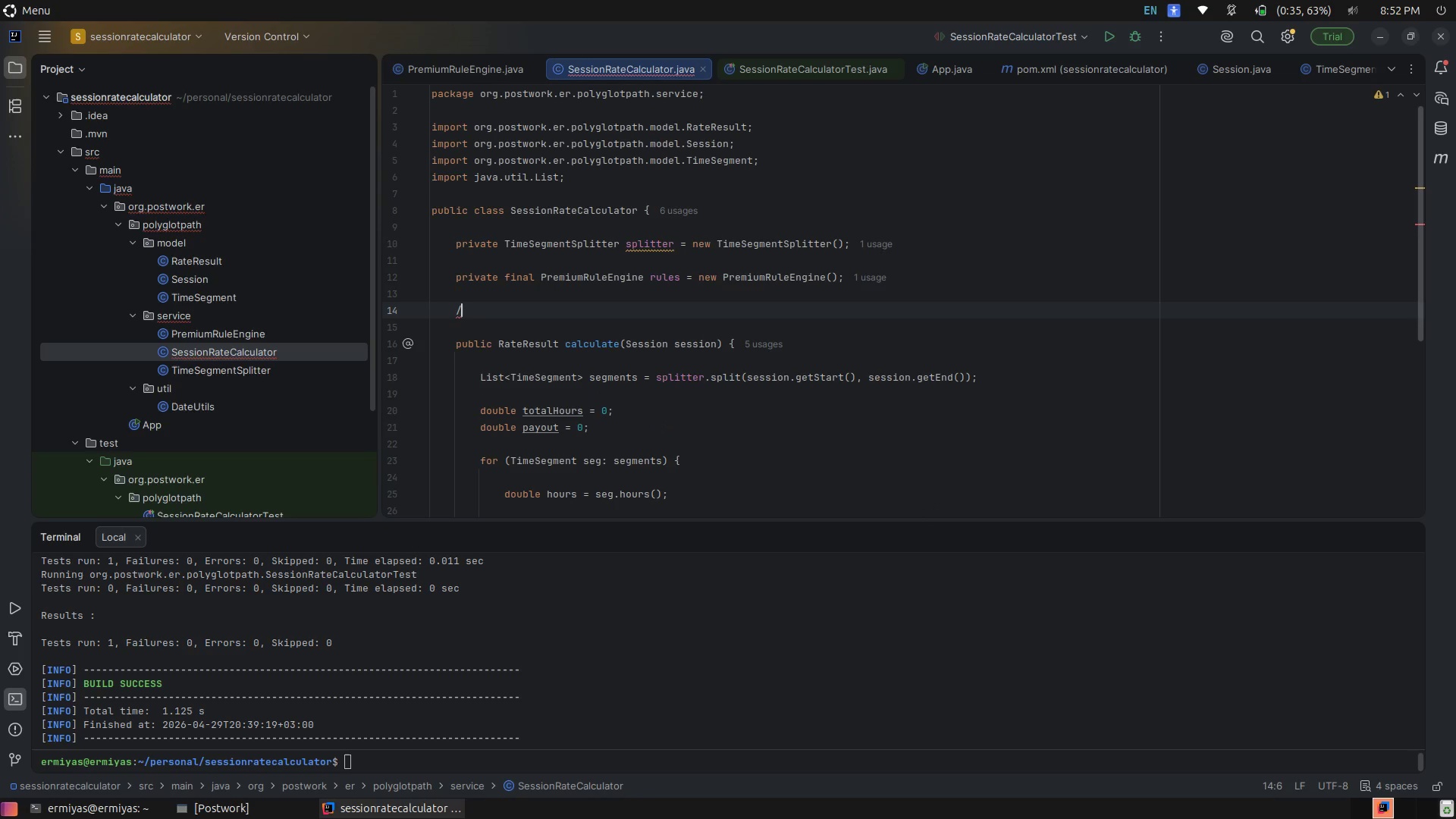 
key(Shift+8)
 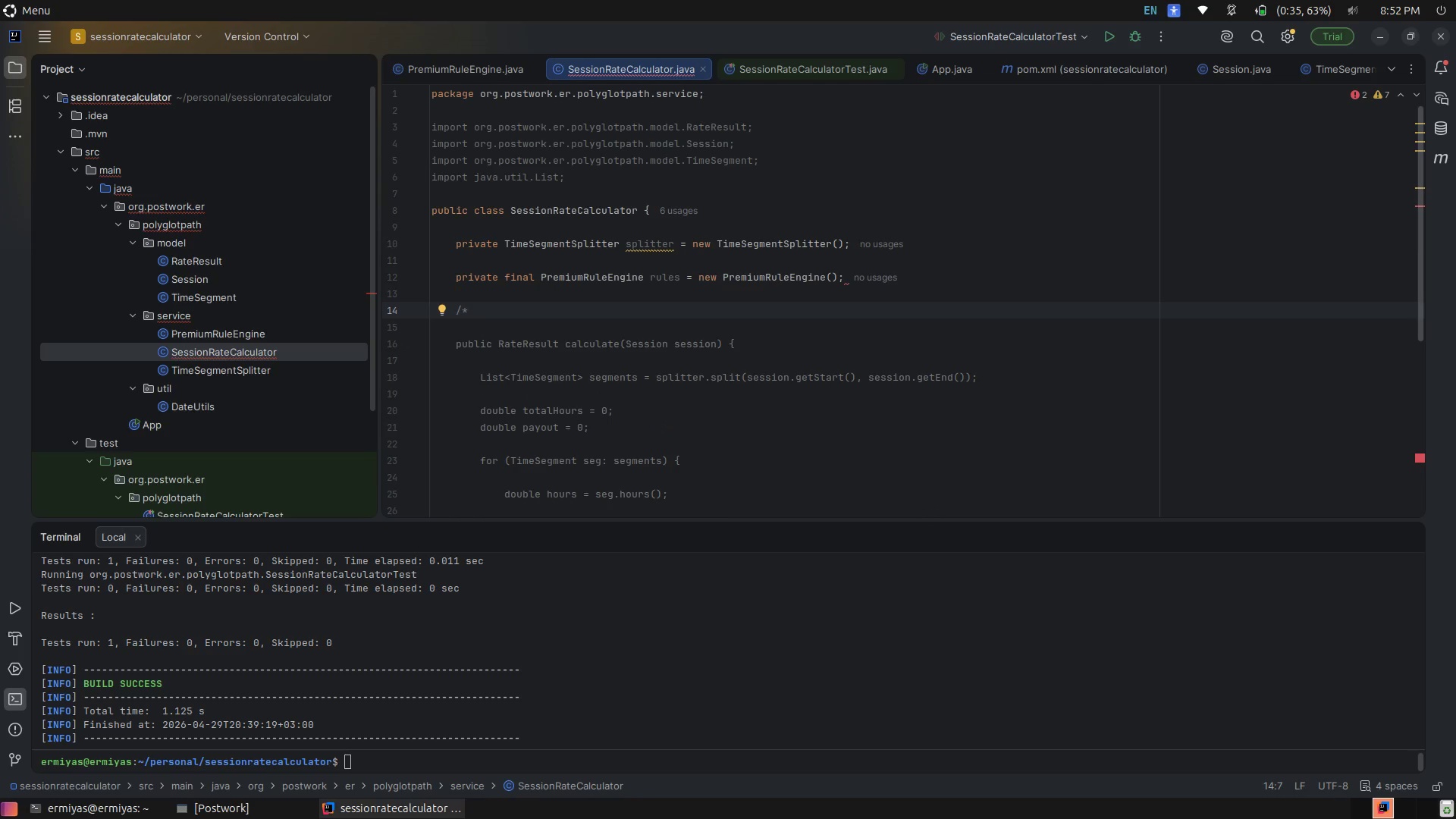 
key(Enter)